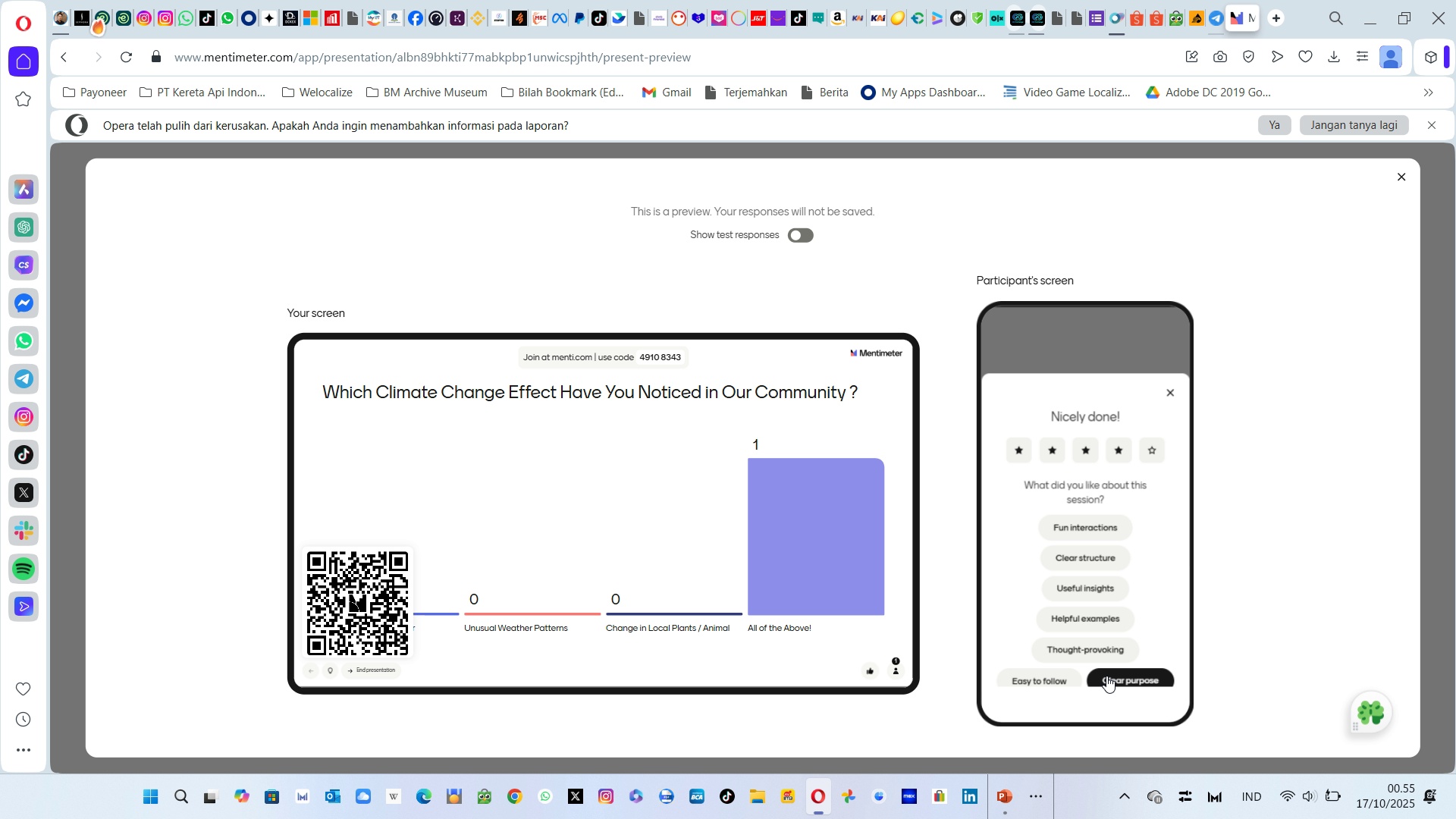 
left_click([1171, 397])
 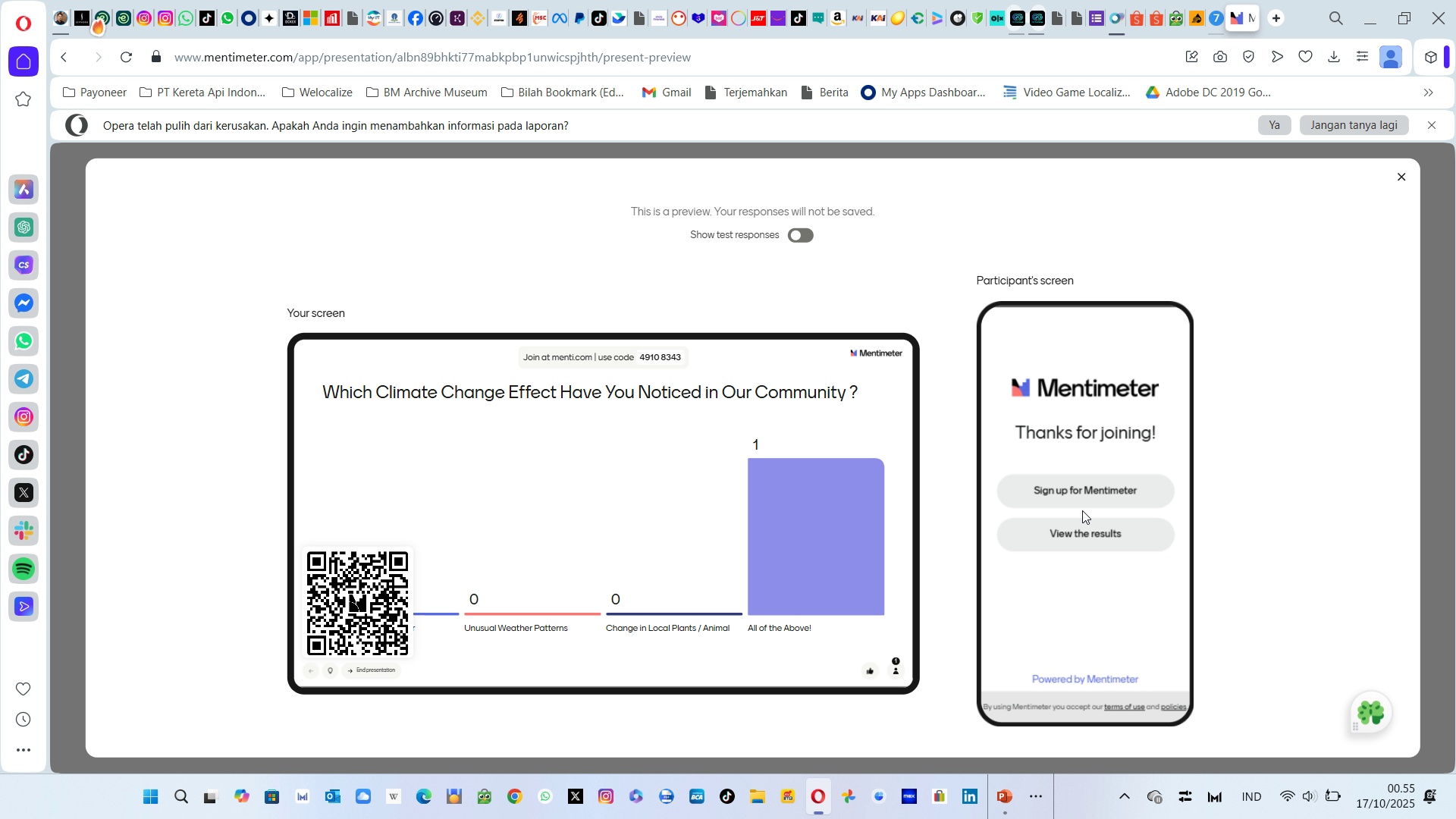 
left_click([1082, 546])
 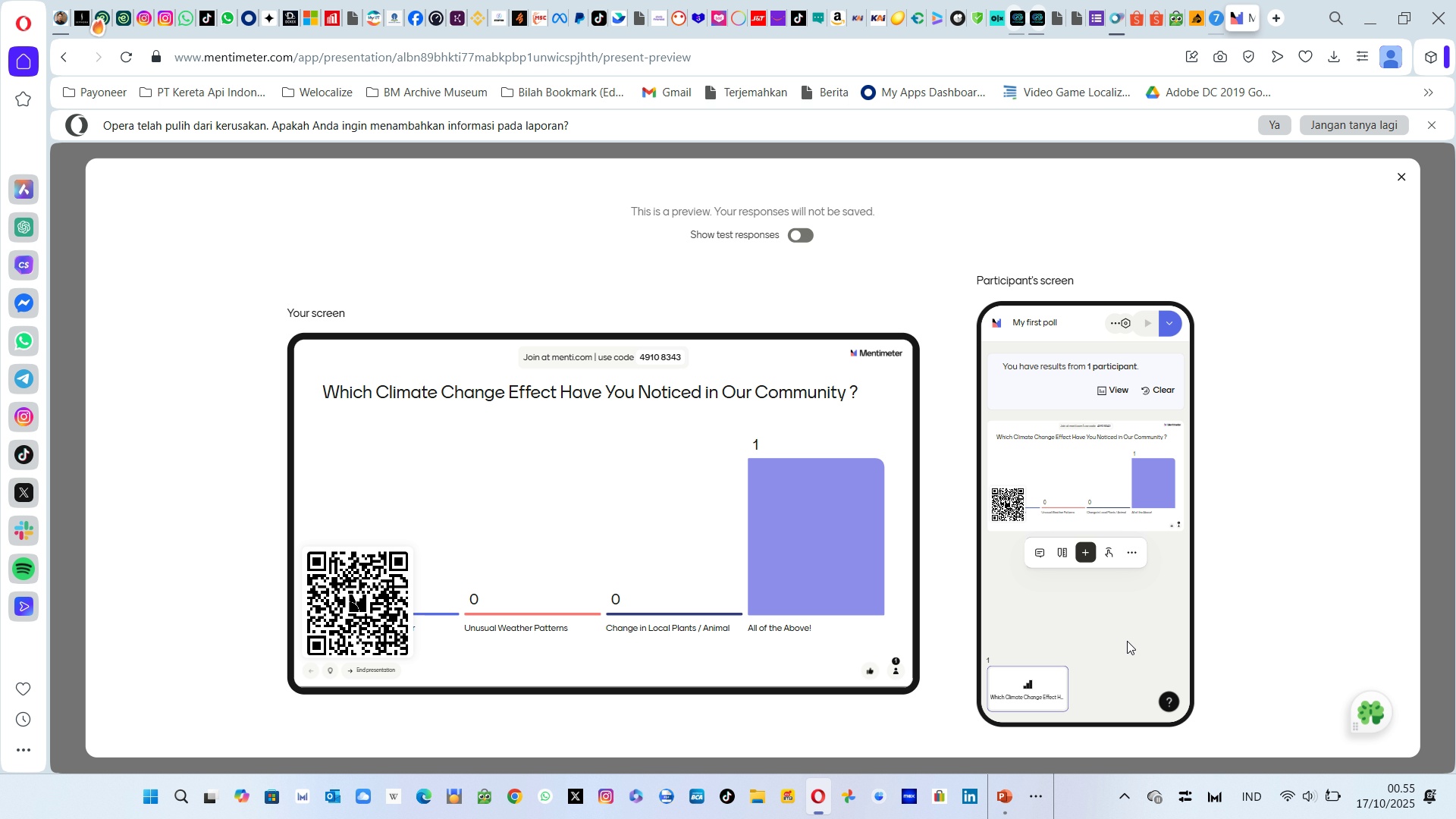 
wait(11.34)
 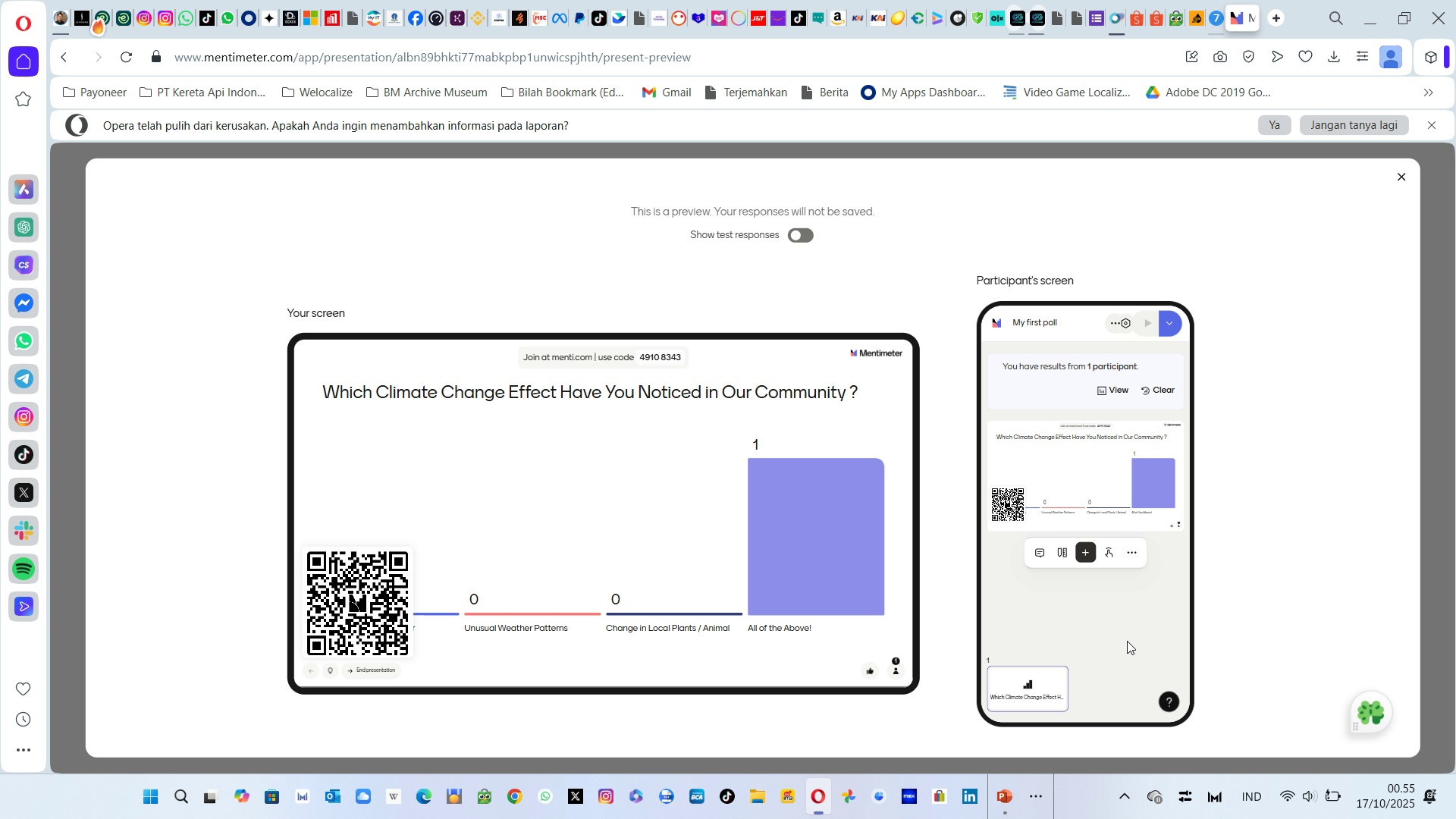 
left_click([1399, 172])
 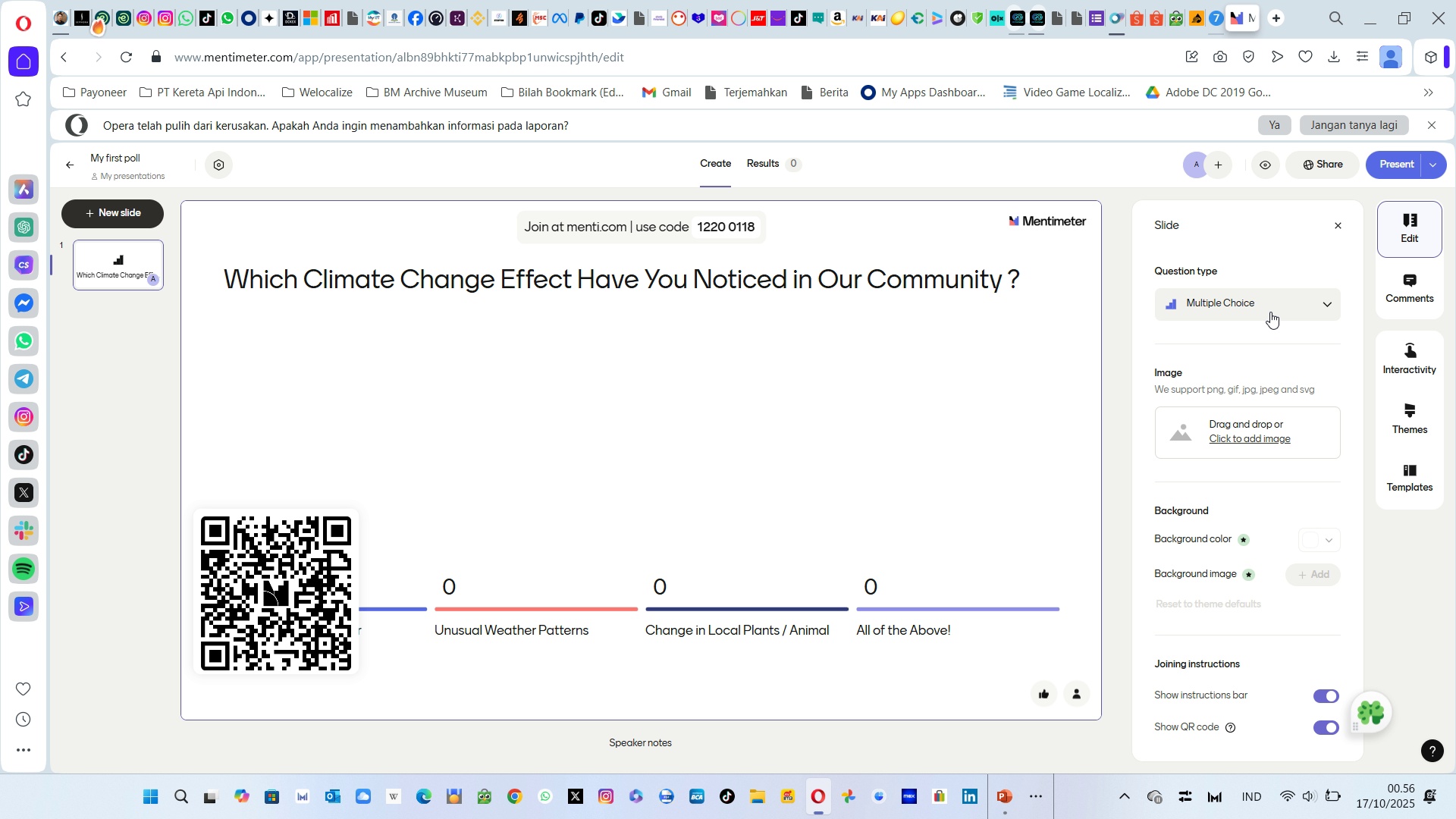 
wait(5.55)
 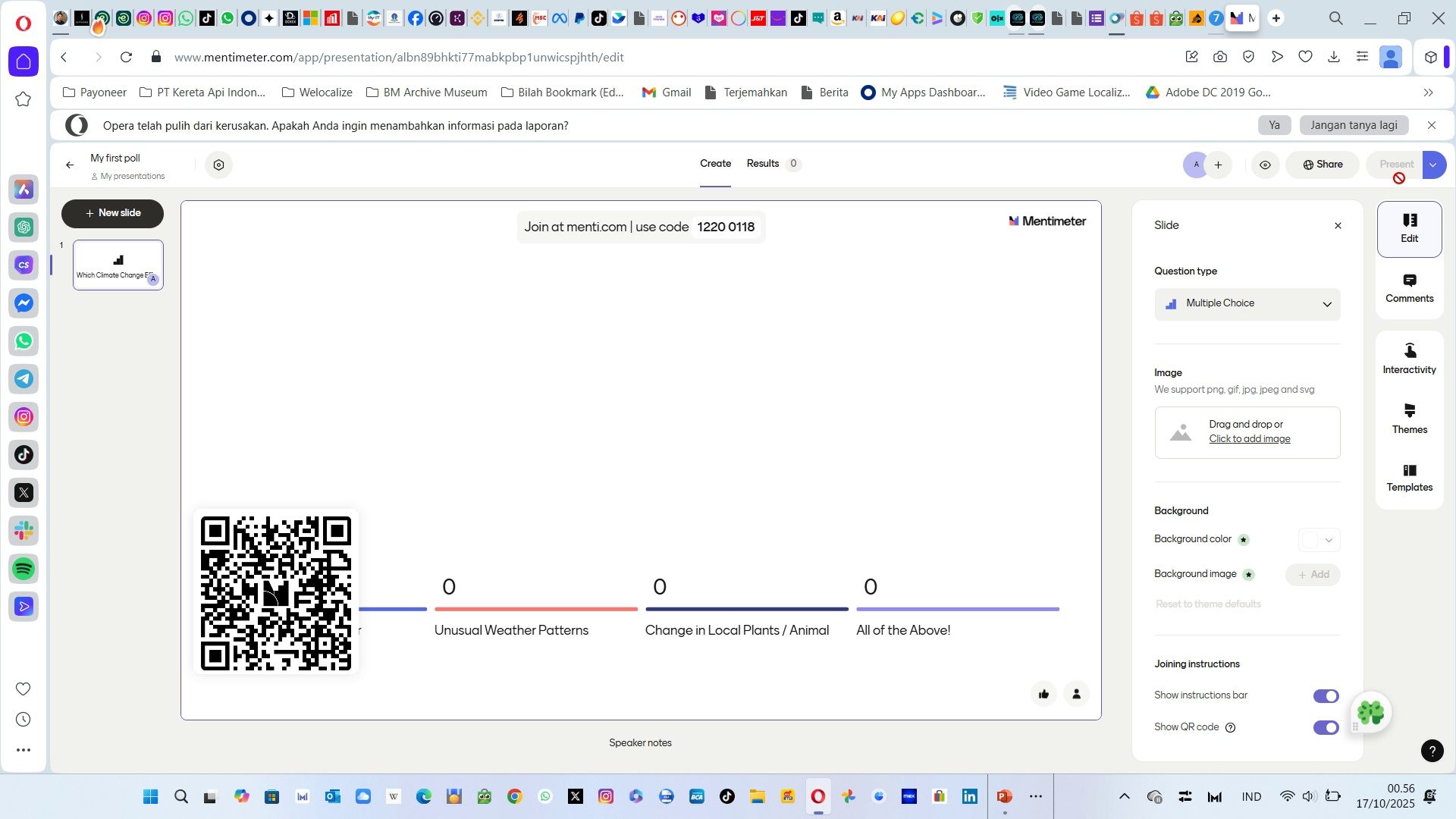 
left_click([1270, 312])
 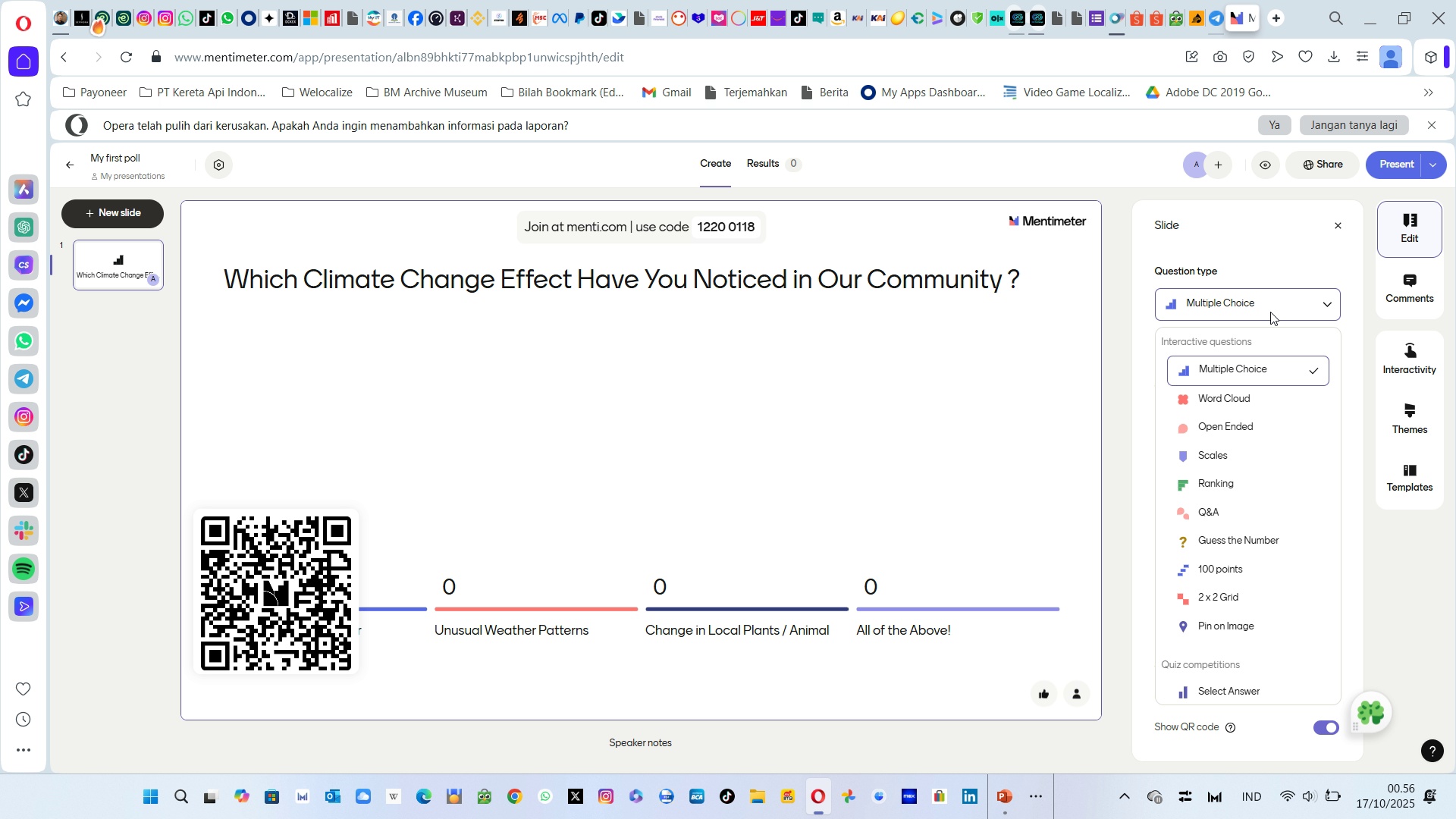 
left_click([1270, 312])
 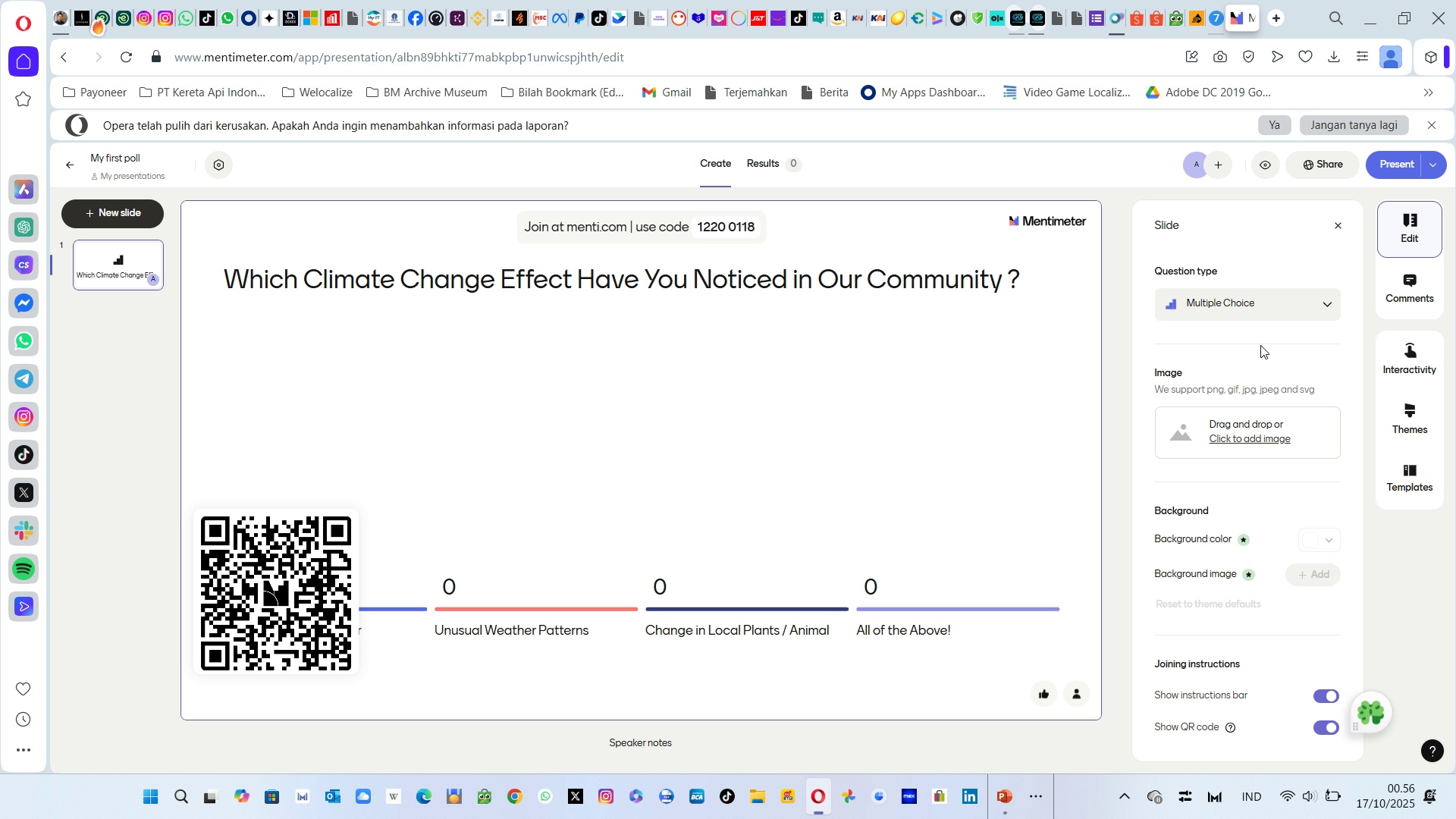 
left_click([1260, 345])
 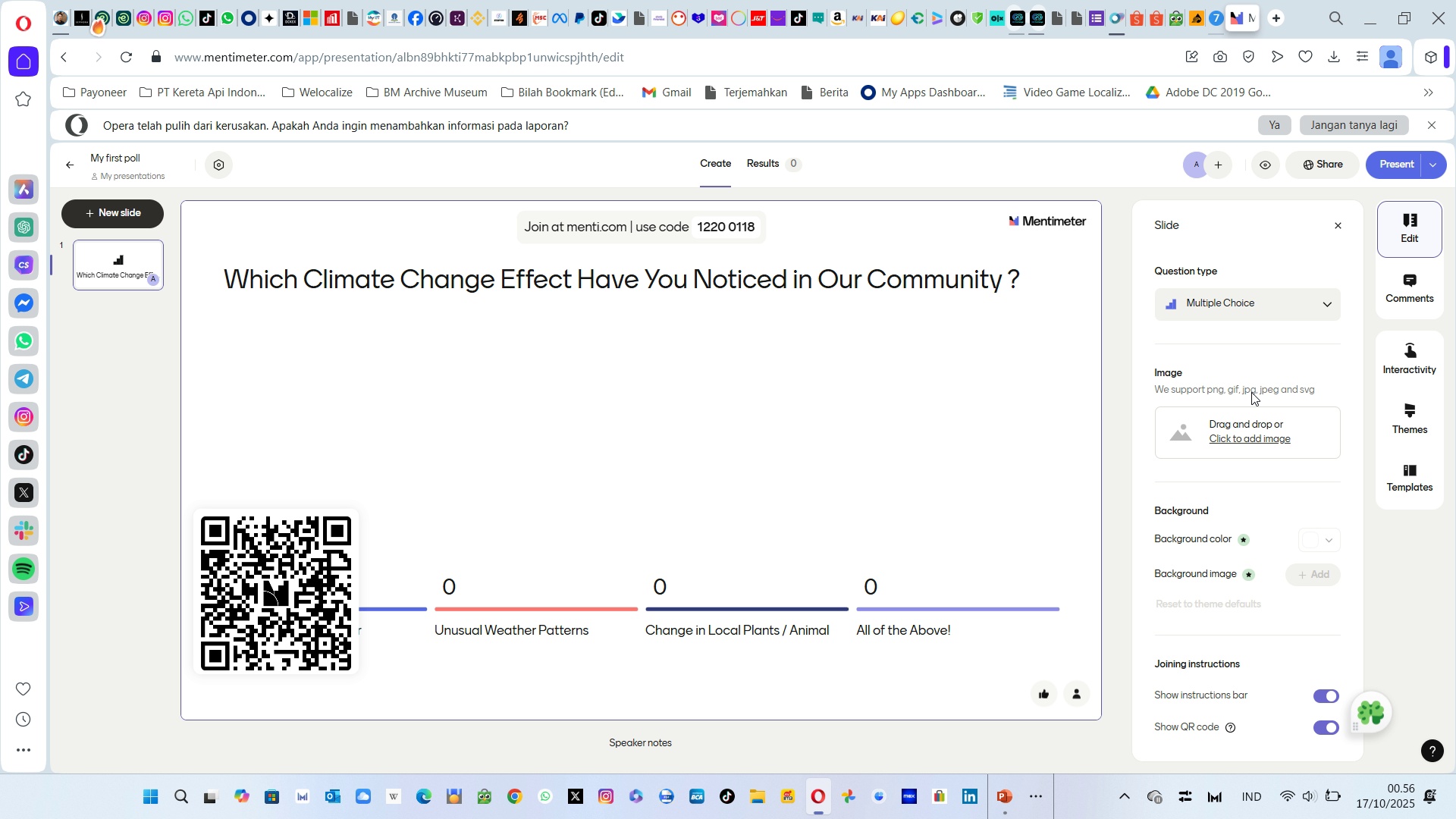 
left_click([1213, 356])
 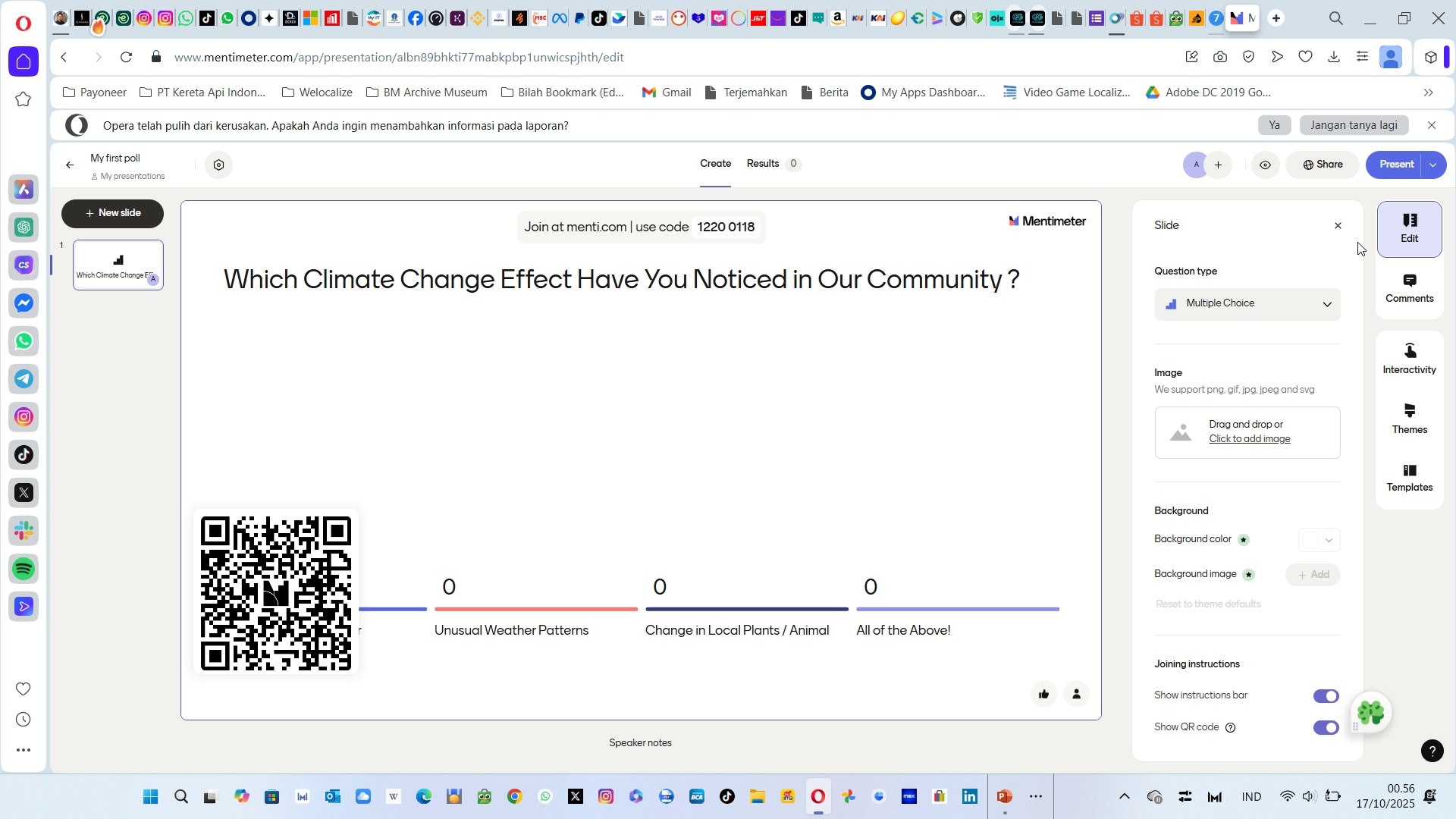 
left_click([1322, 174])
 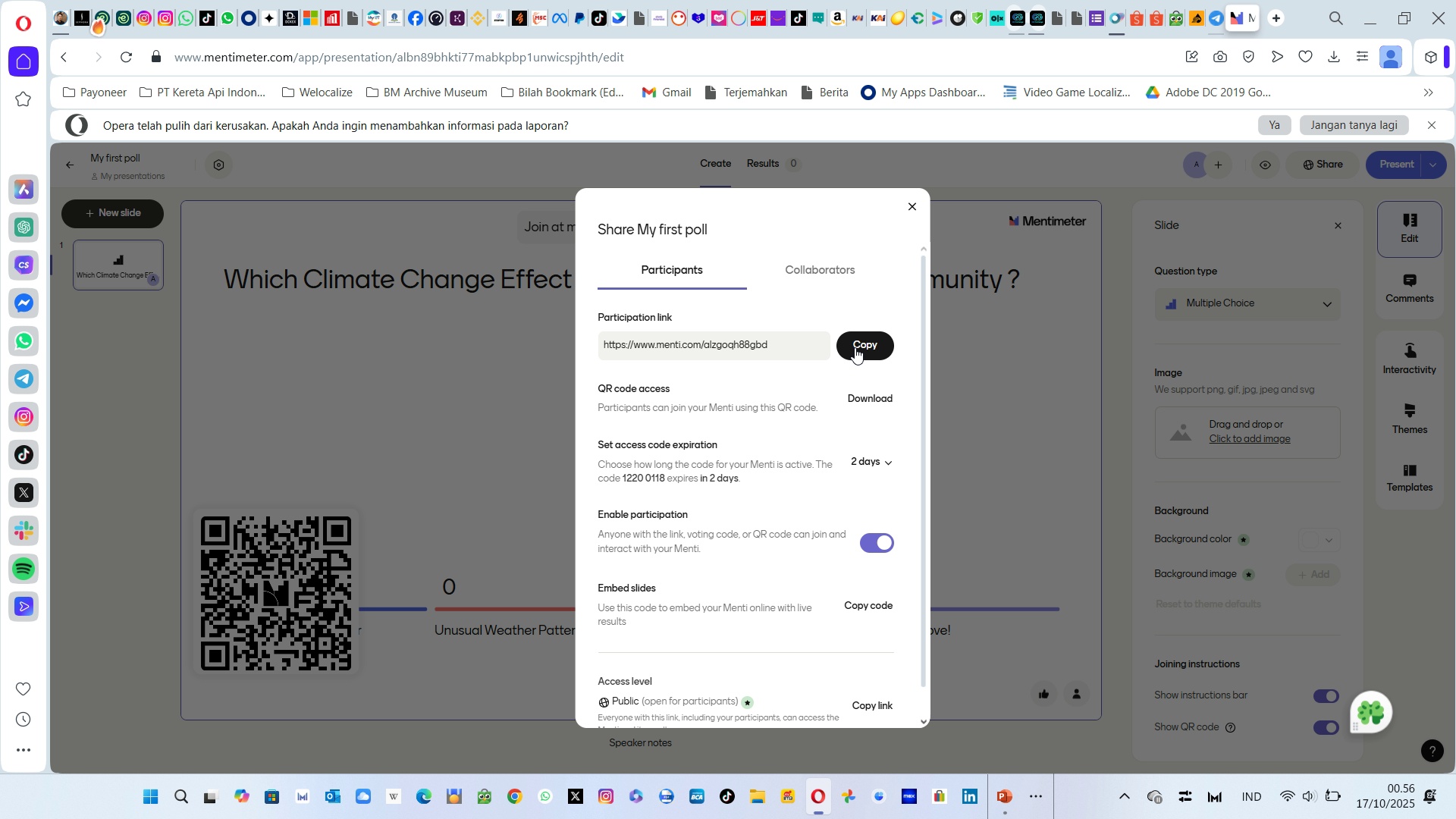 
wait(10.03)
 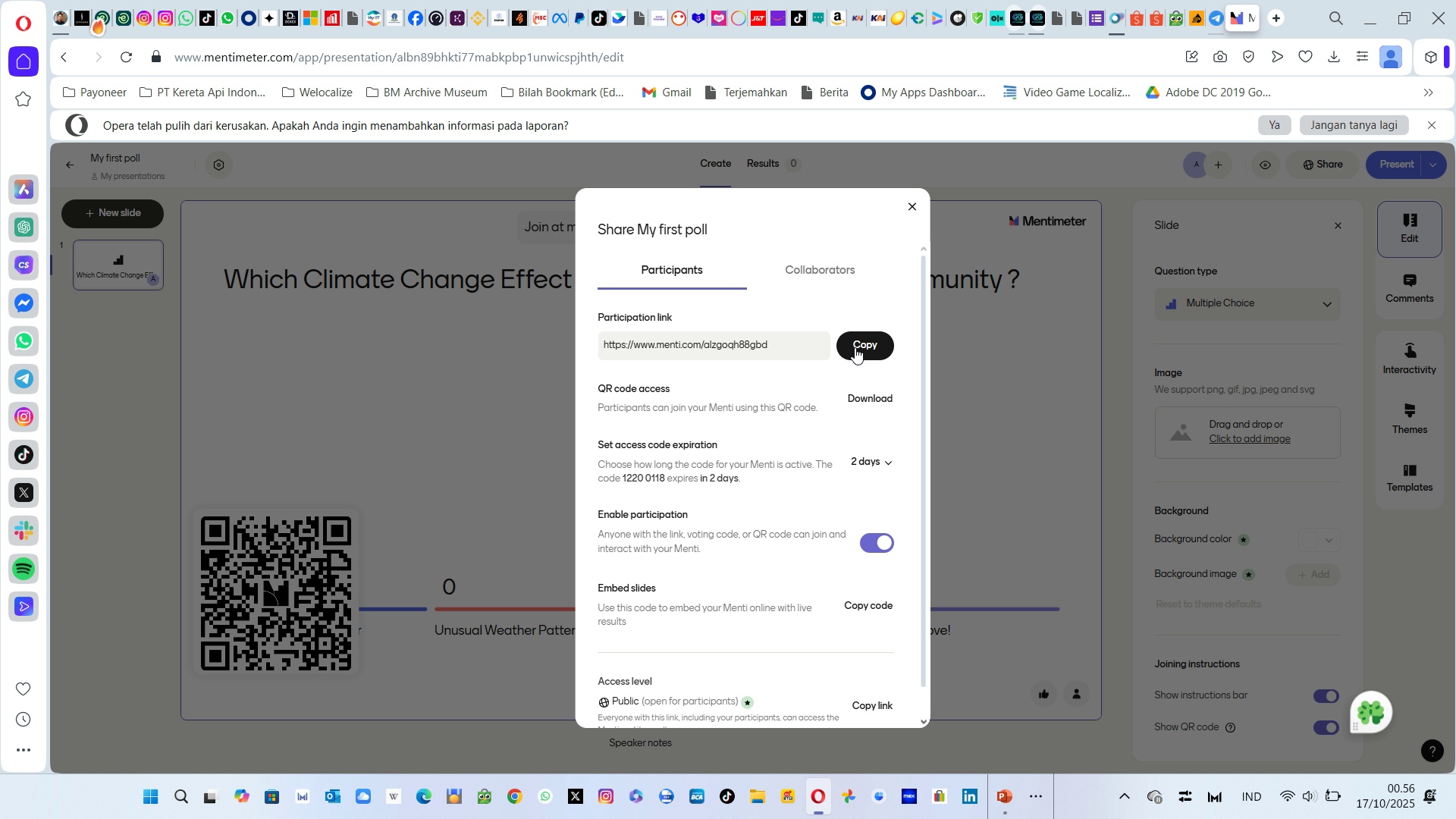 
left_click([874, 402])
 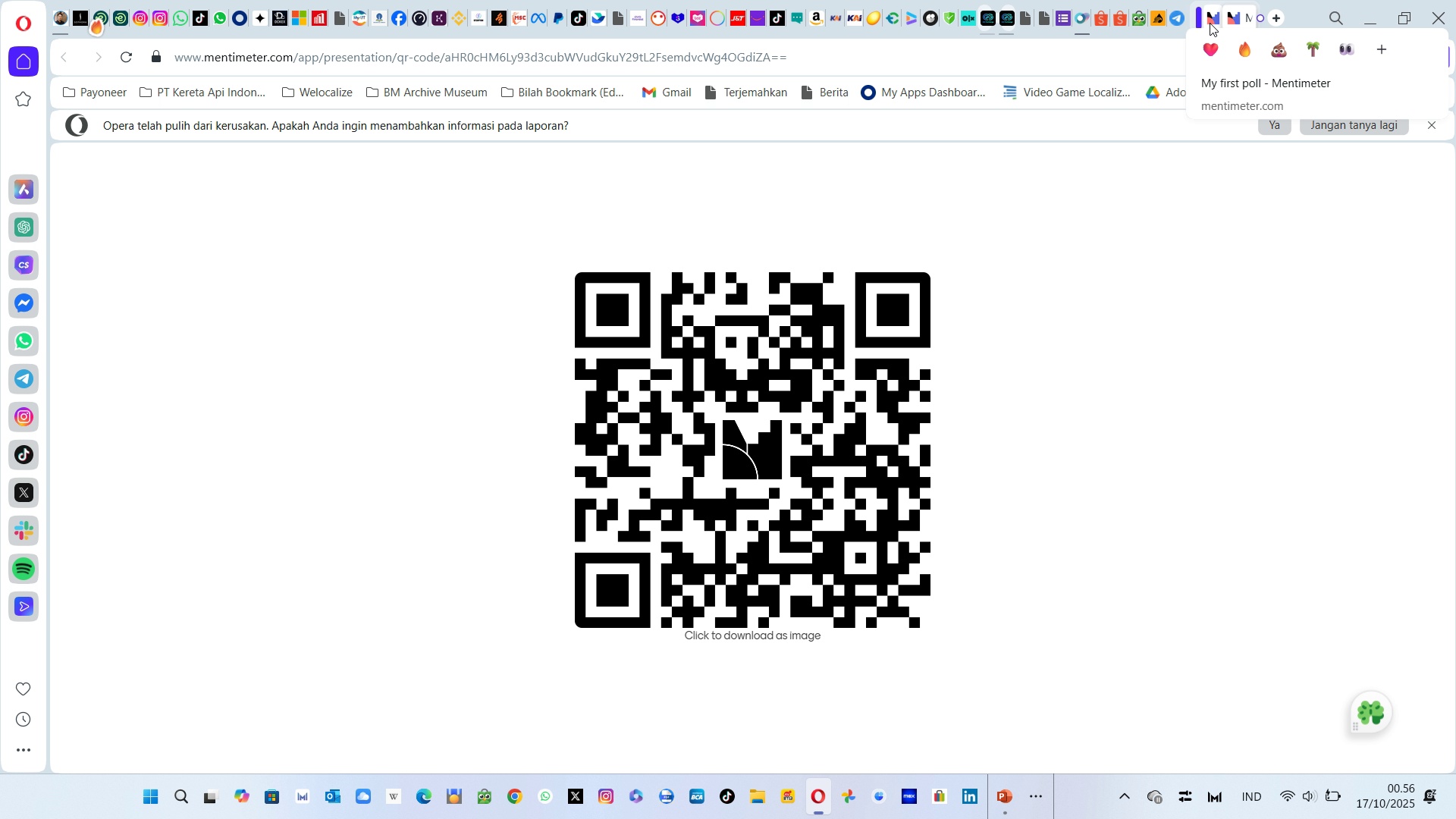 
left_click([1241, 20])
 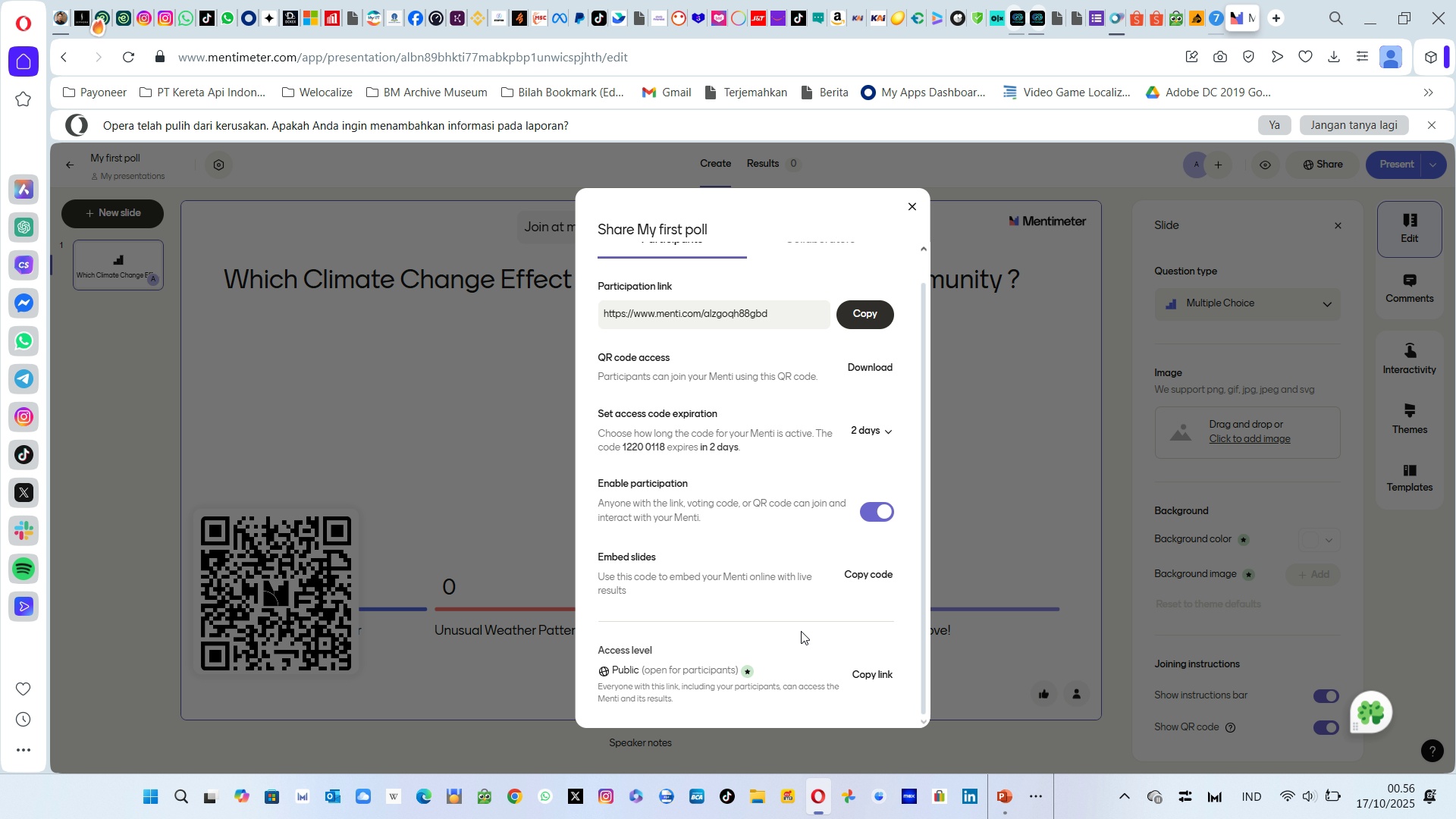 
wait(14.17)
 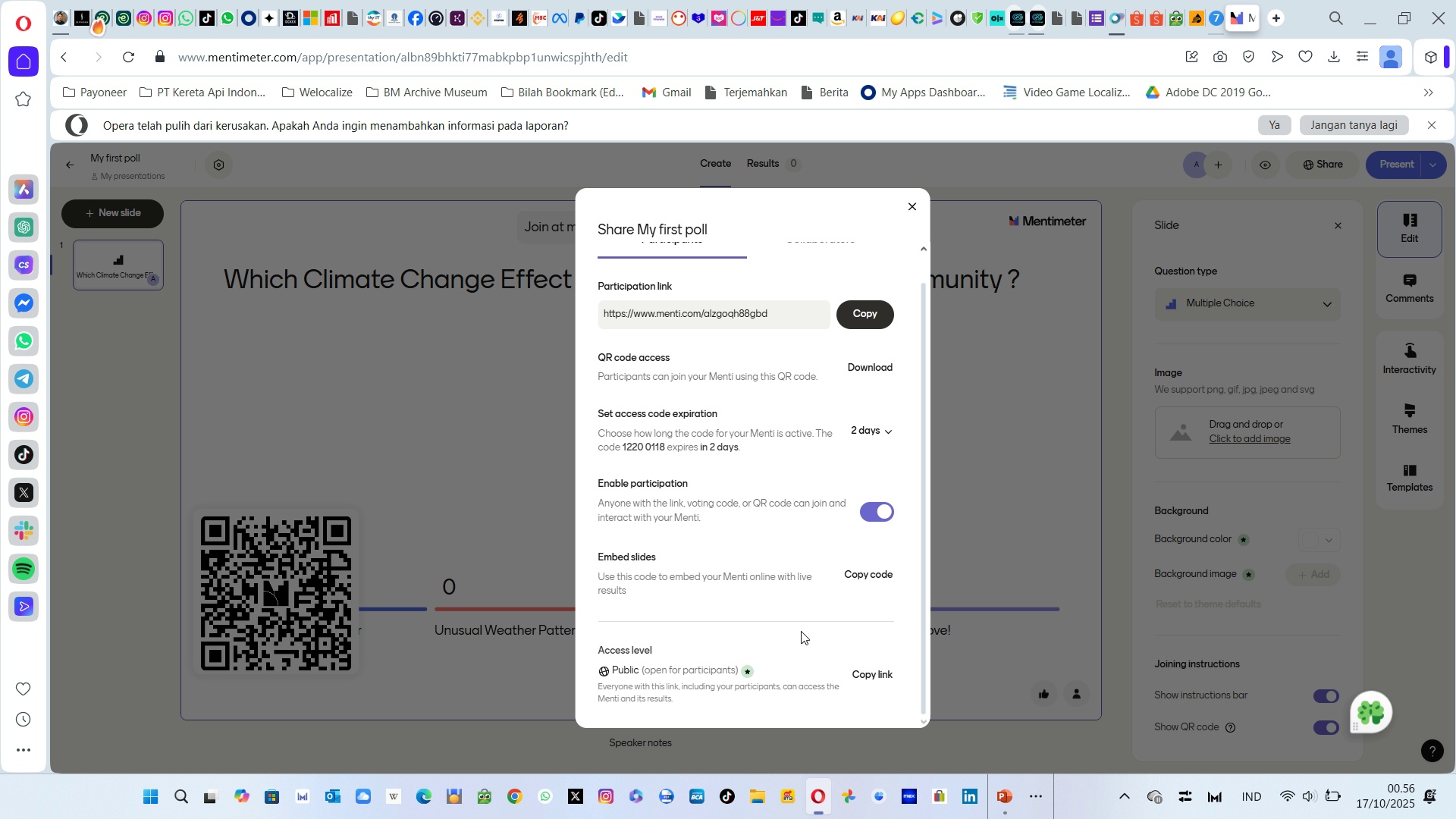 
left_click([866, 673])
 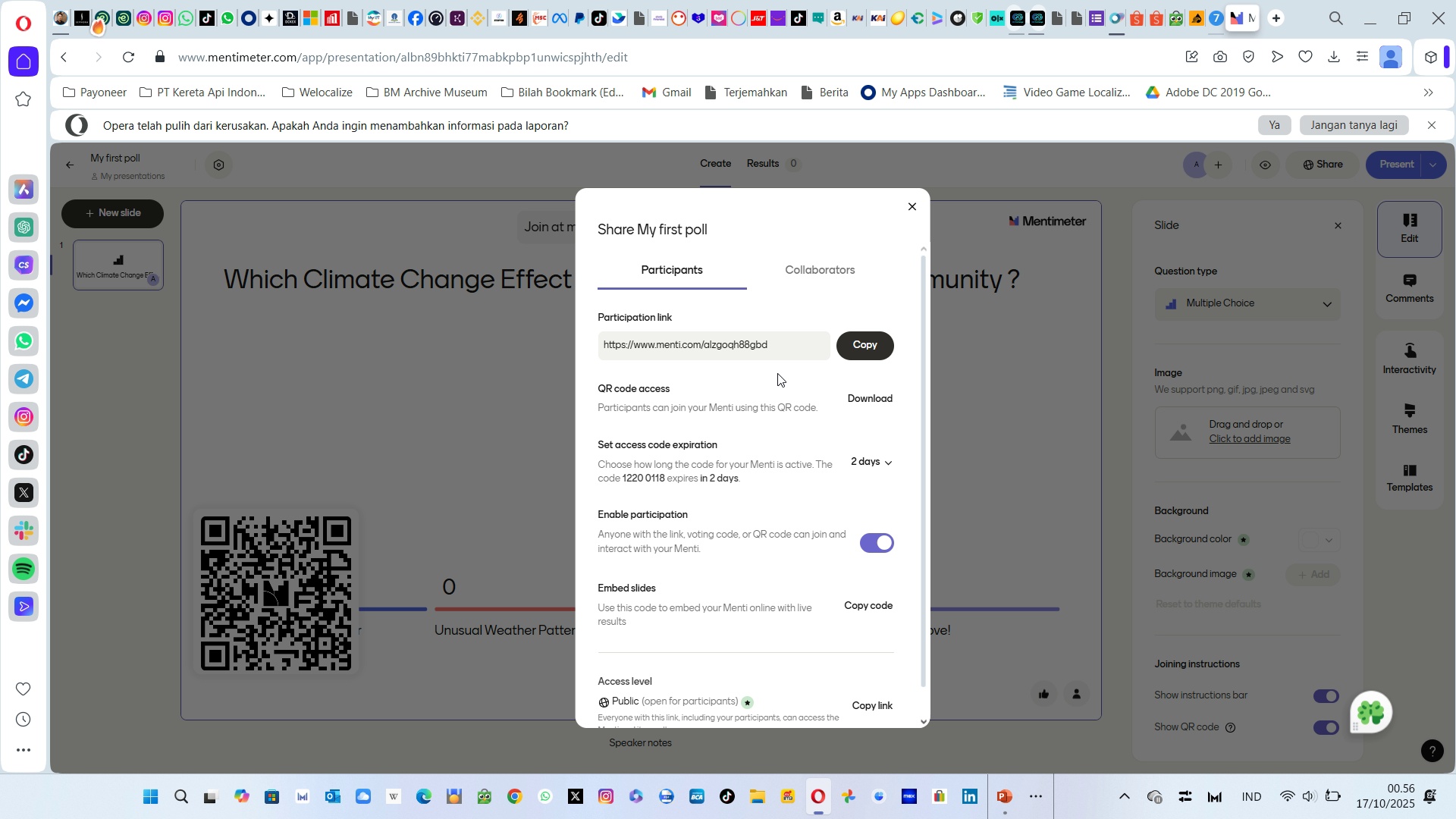 
left_click([816, 271])
 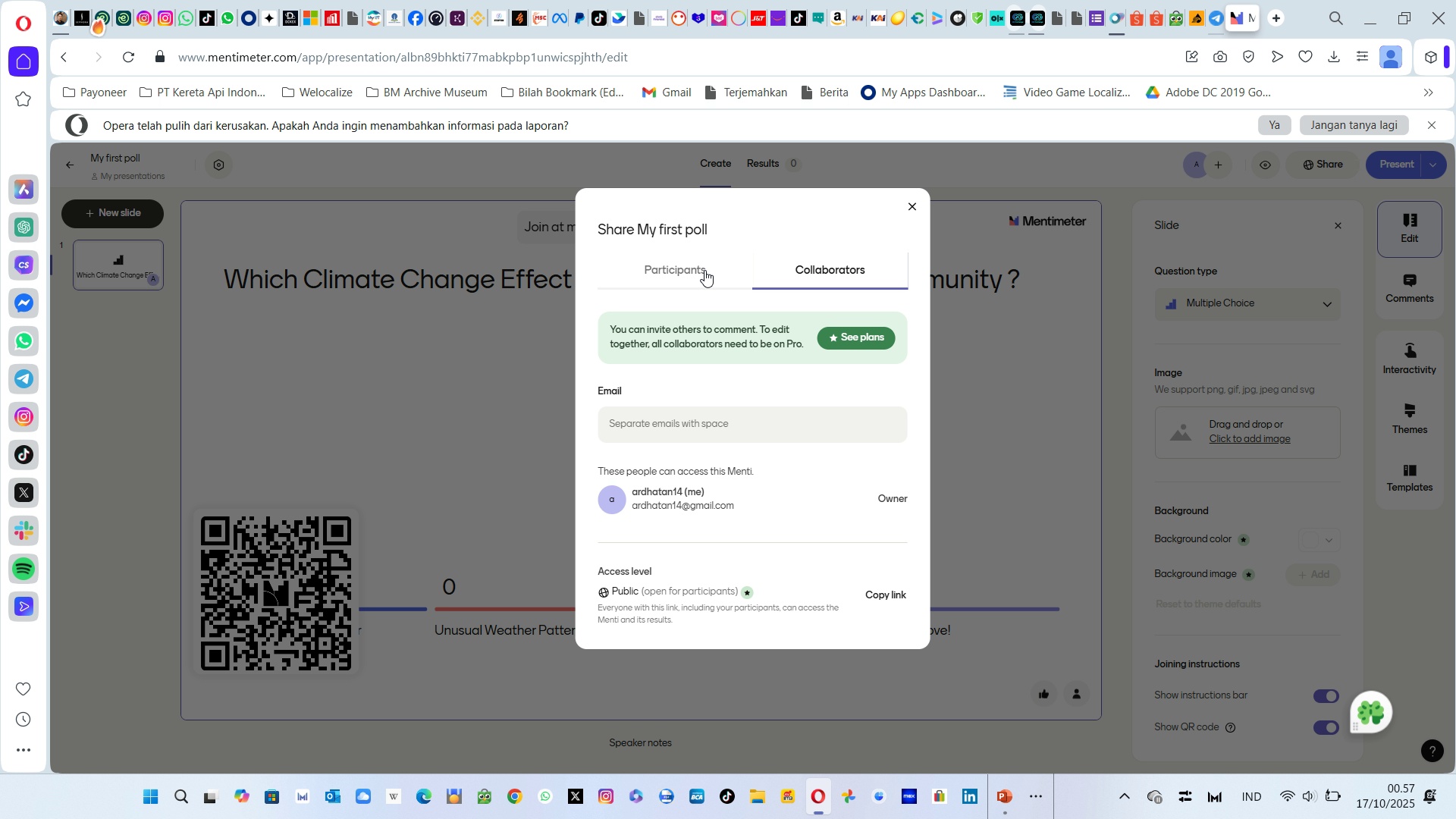 
wait(7.81)
 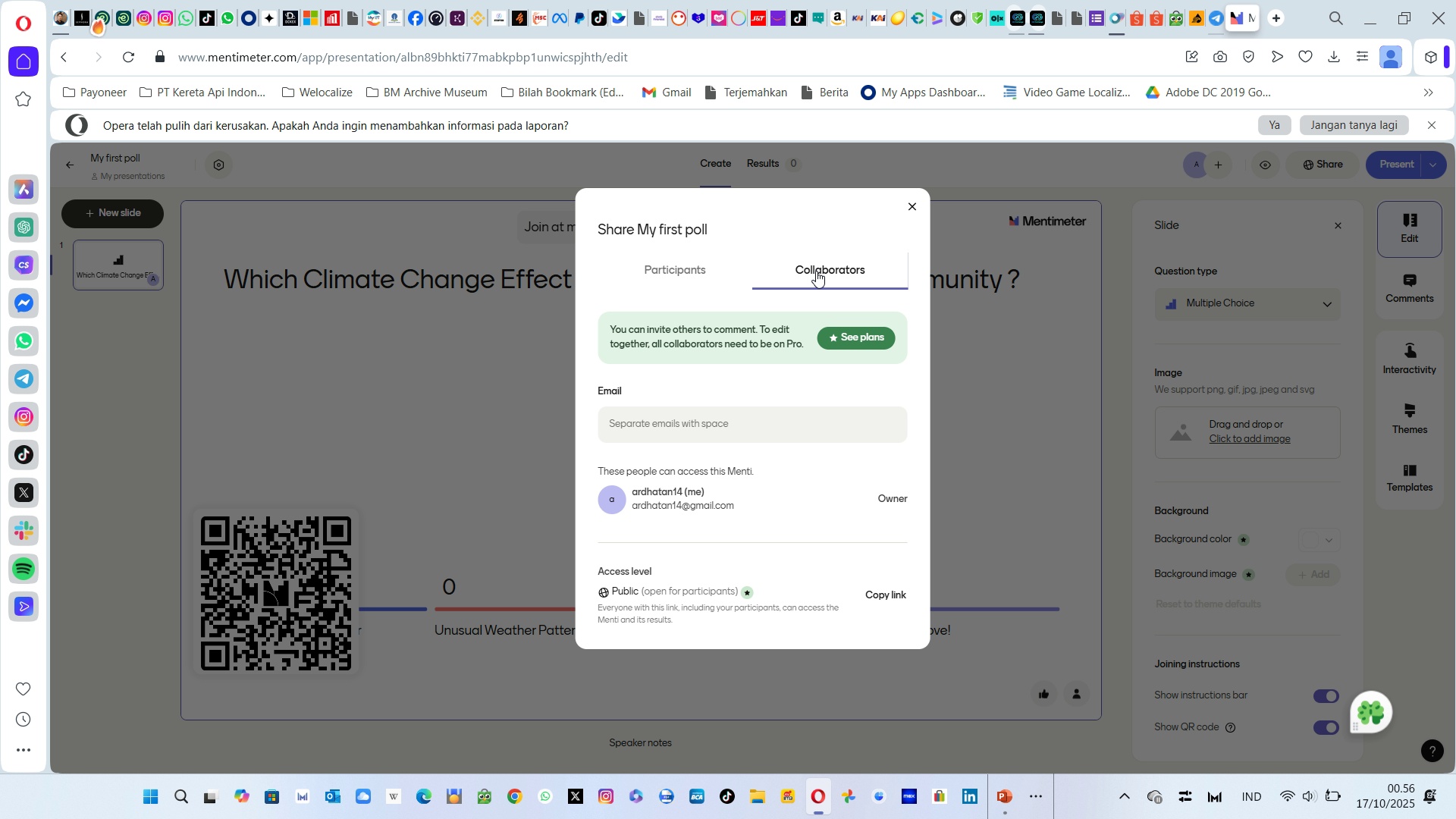 
left_click([704, 270])
 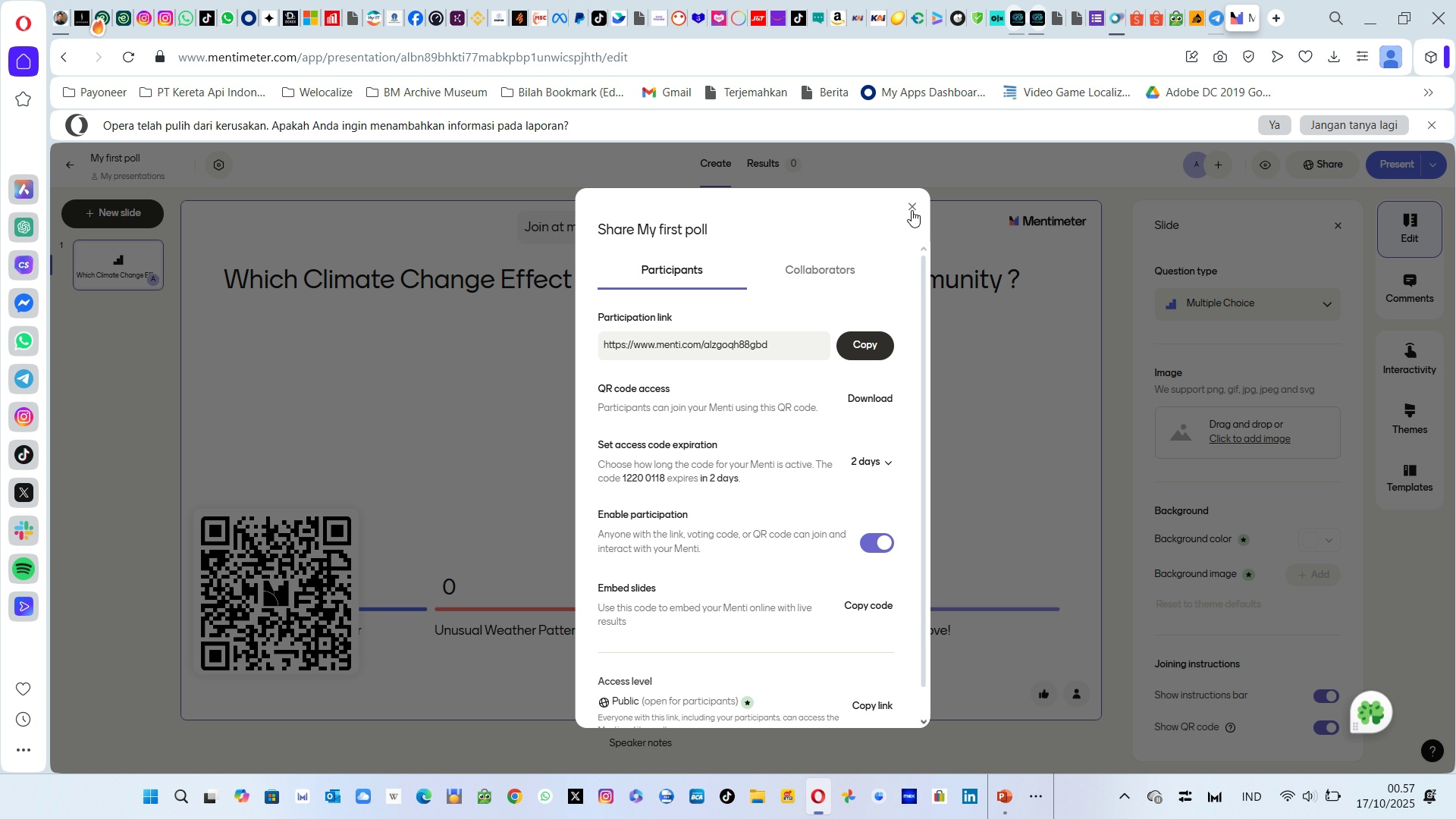 
wait(9.88)
 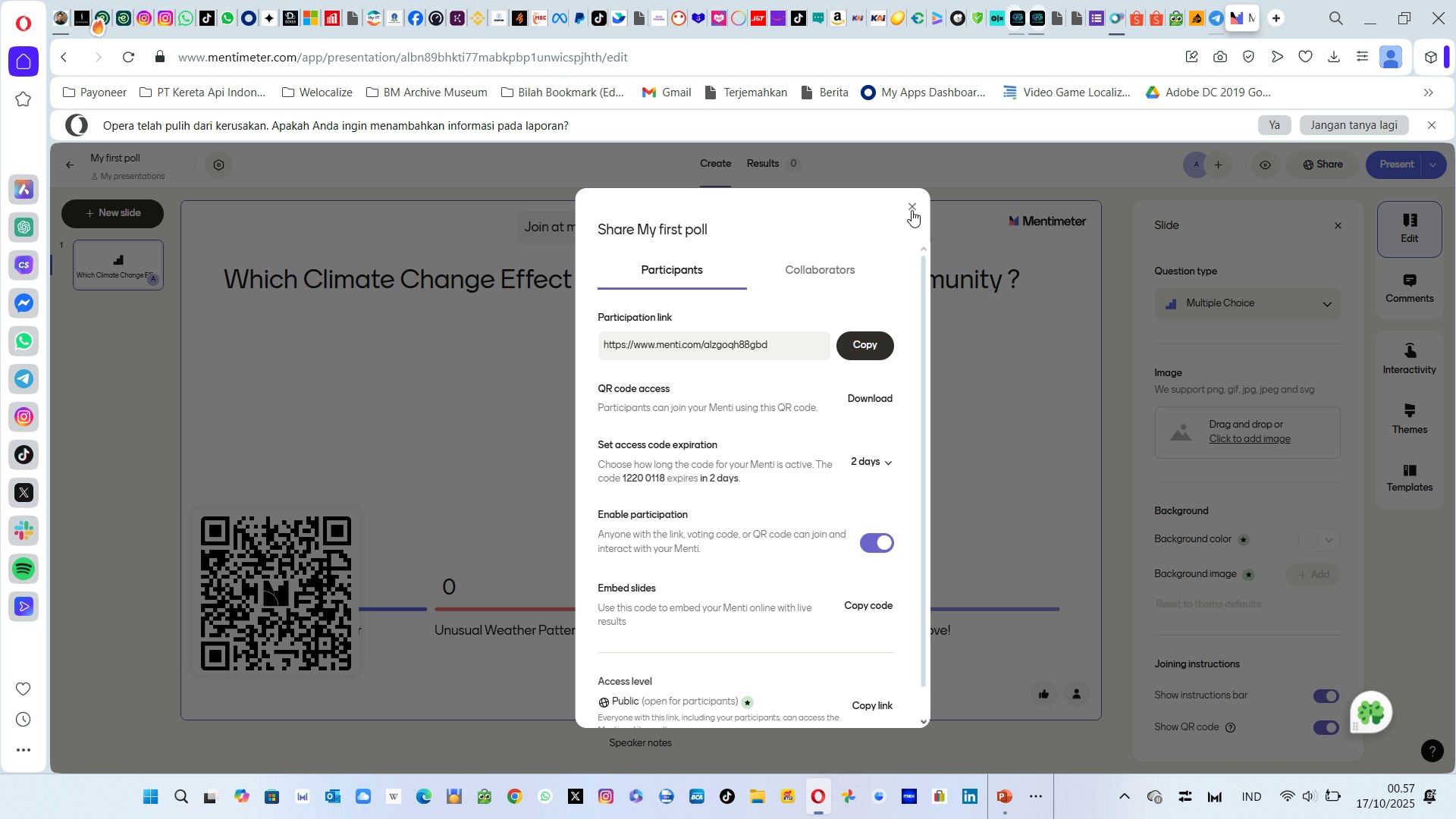 
left_click([912, 210])
 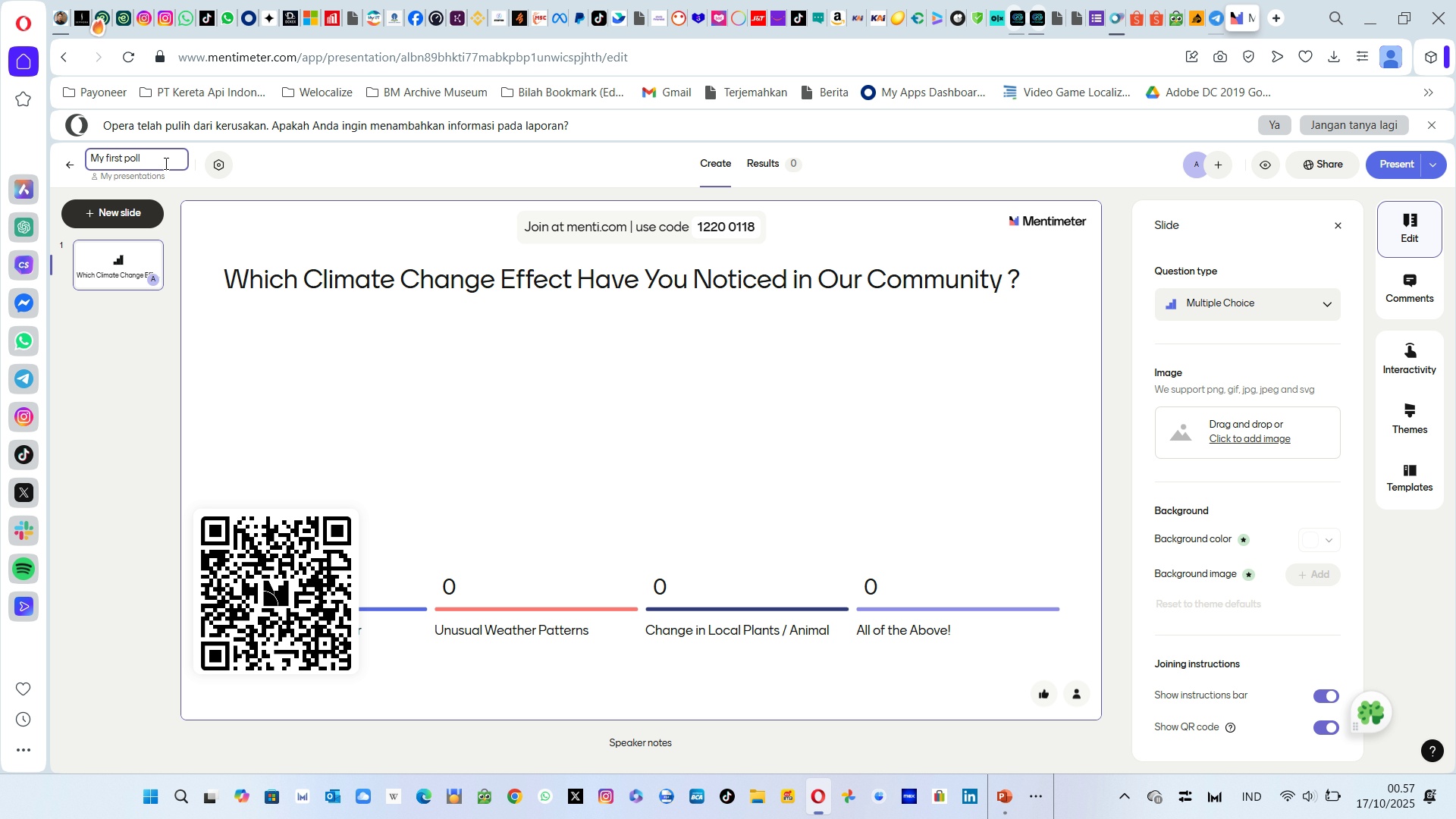 
wait(5.06)
 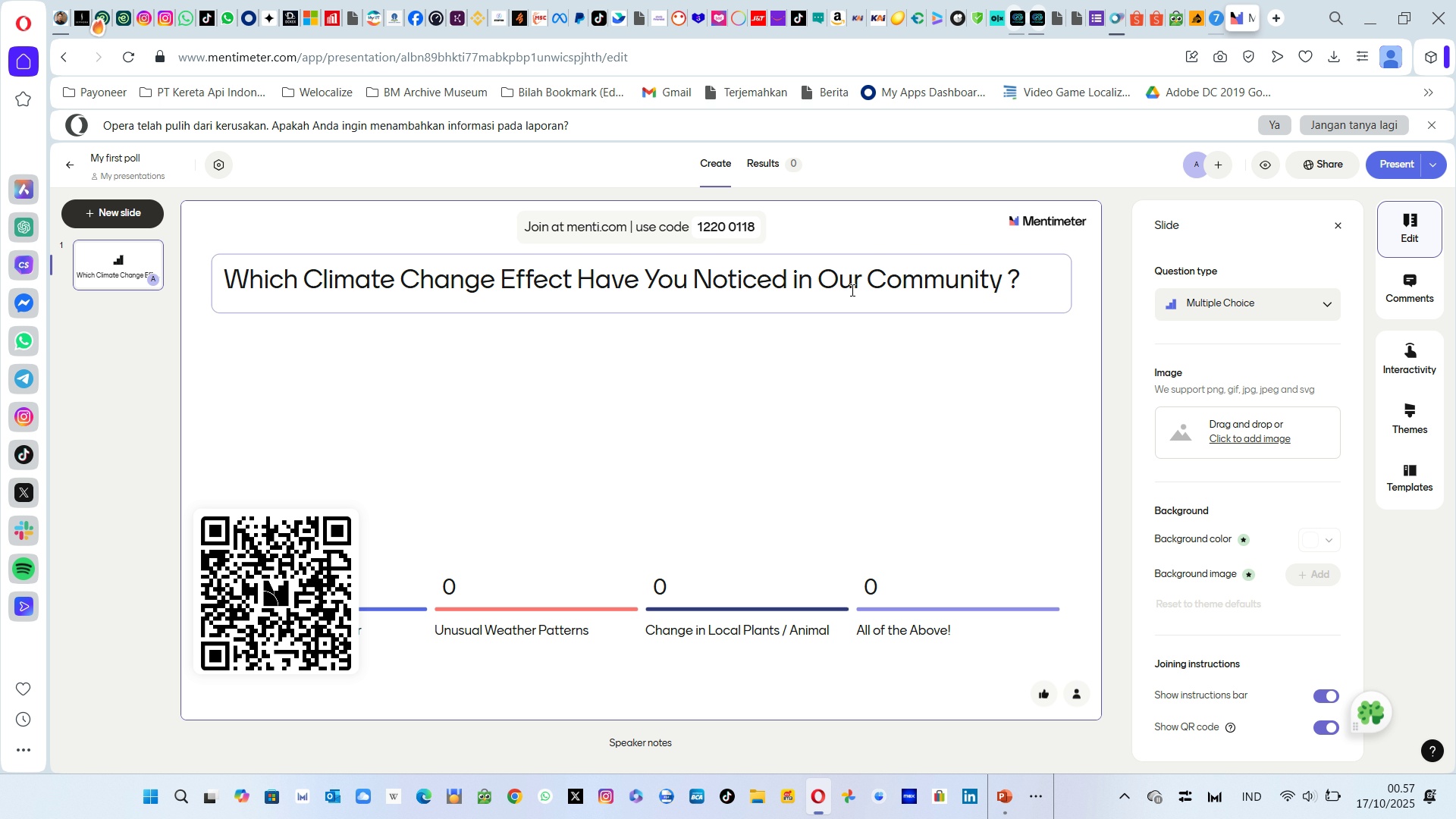 
left_click([134, 177])
 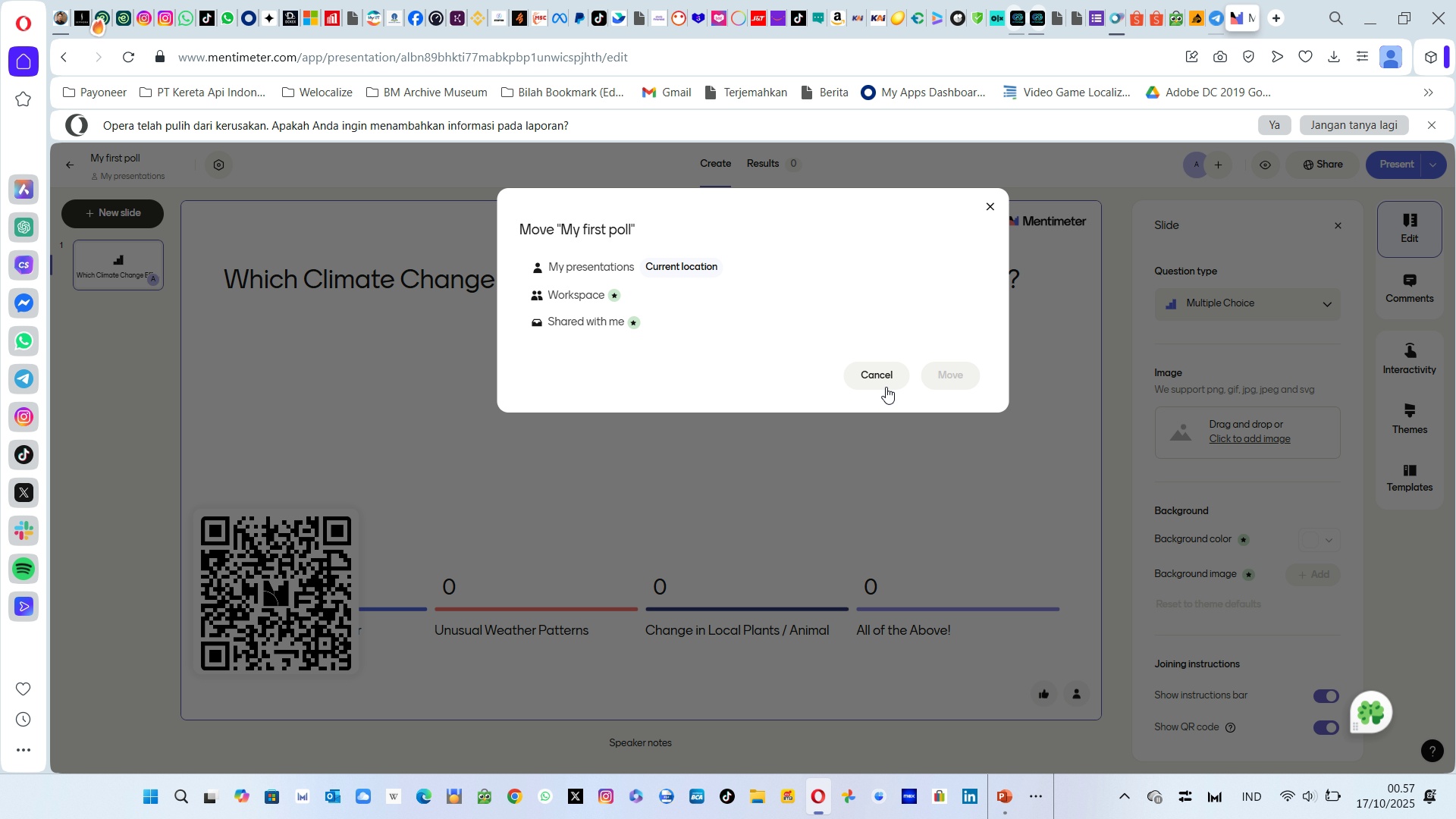 
left_click([884, 383])
 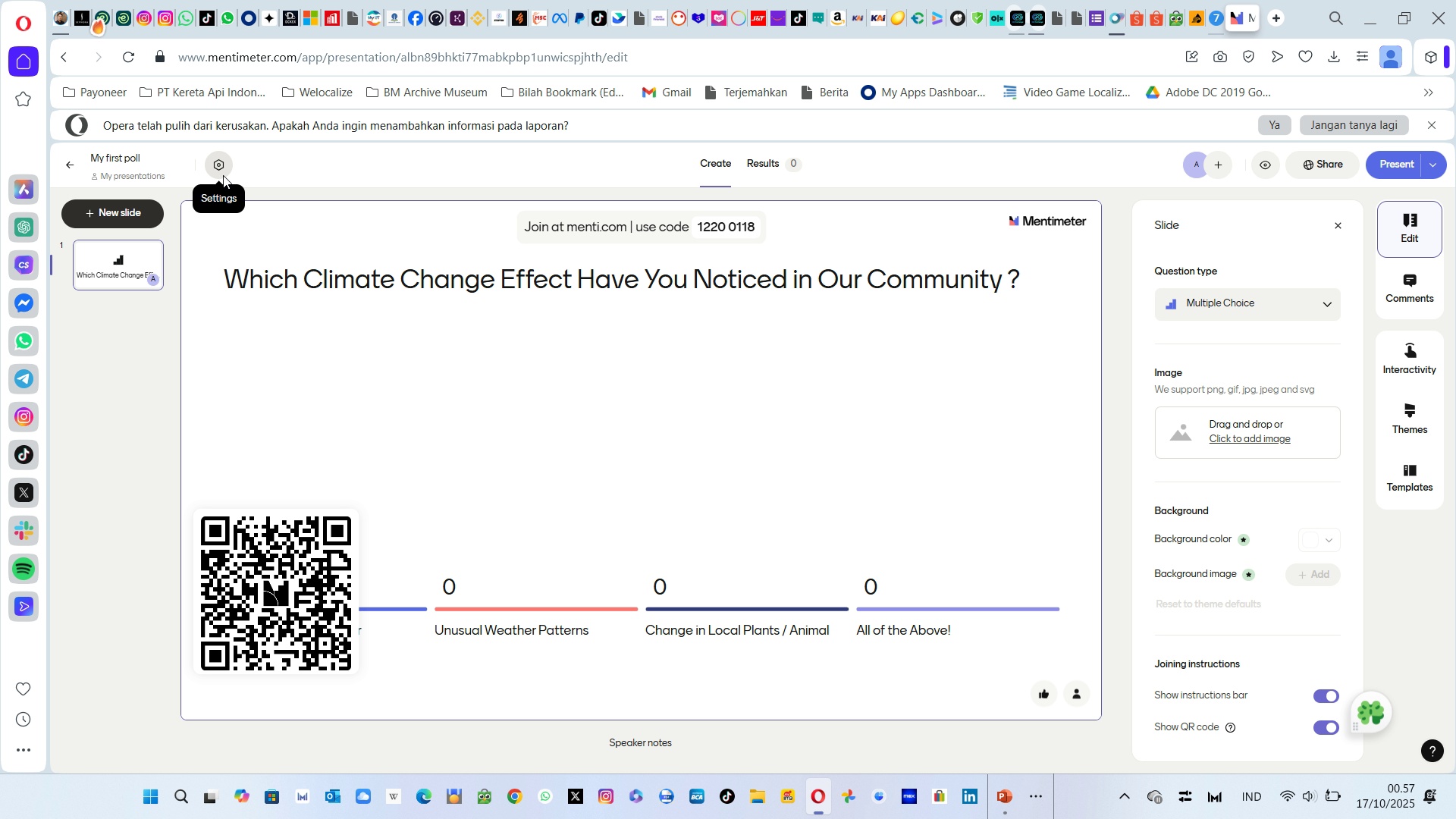 
left_click([223, 175])
 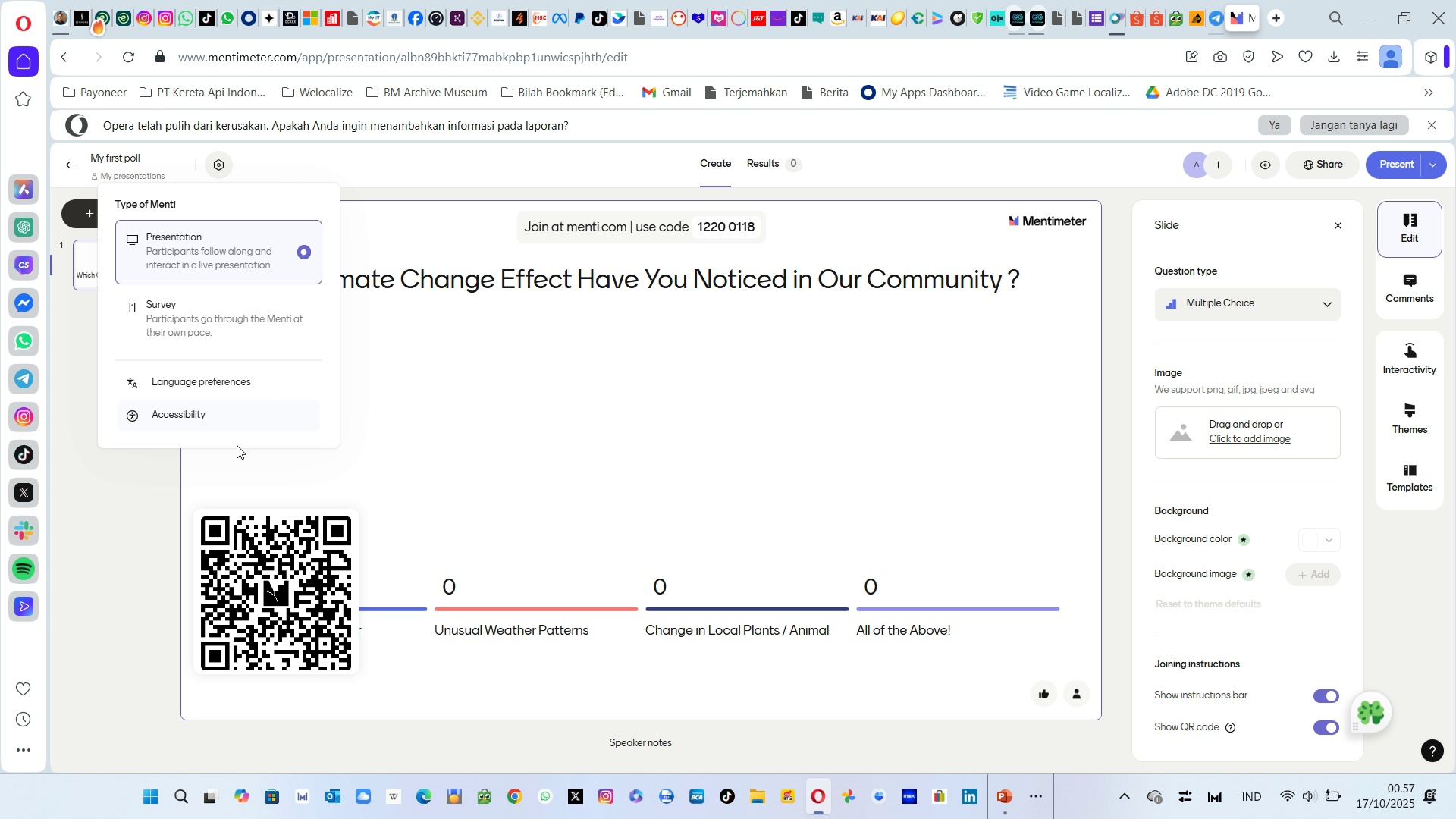 
left_click([147, 495])
 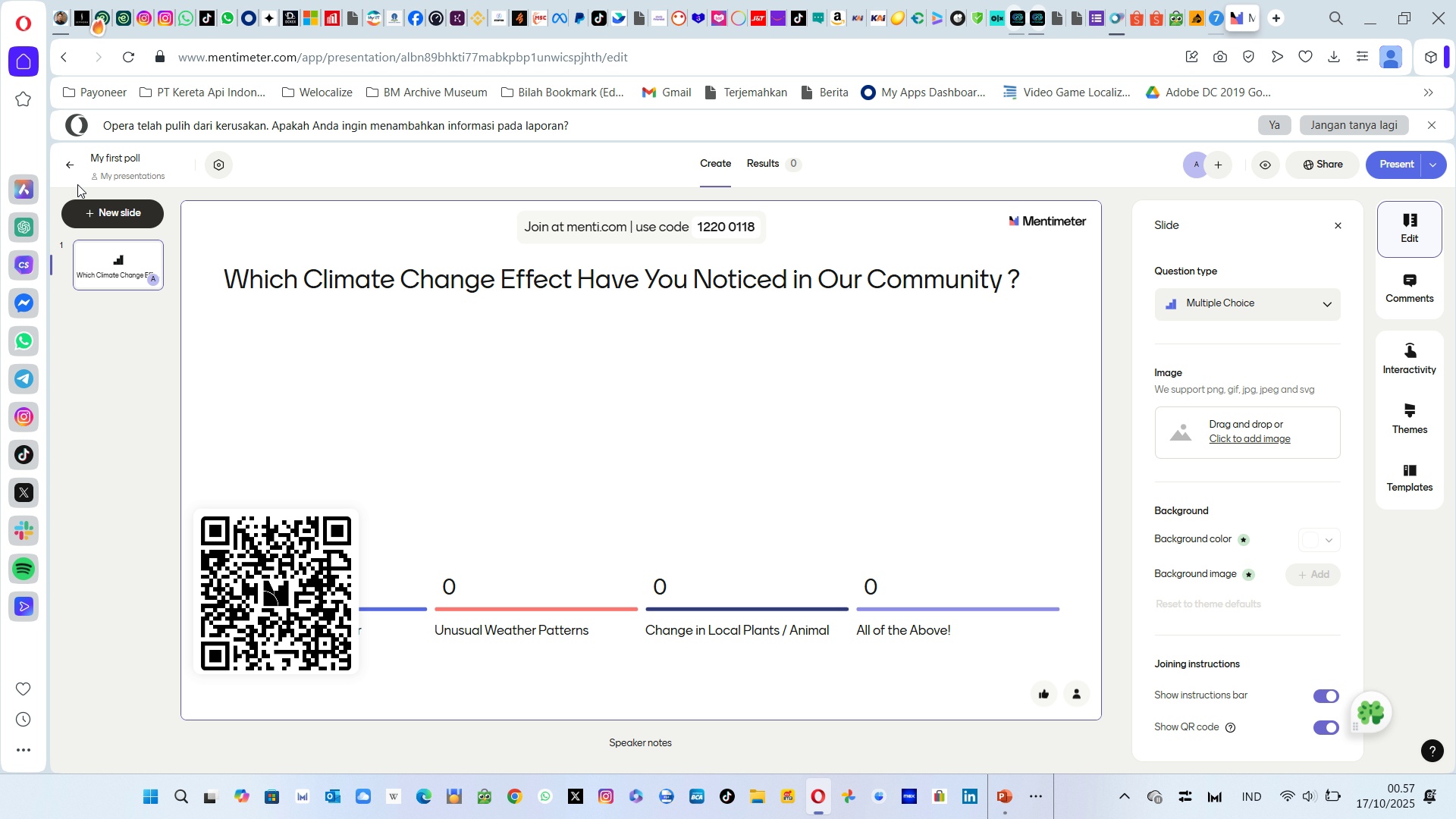 
mouse_move([78, 193])
 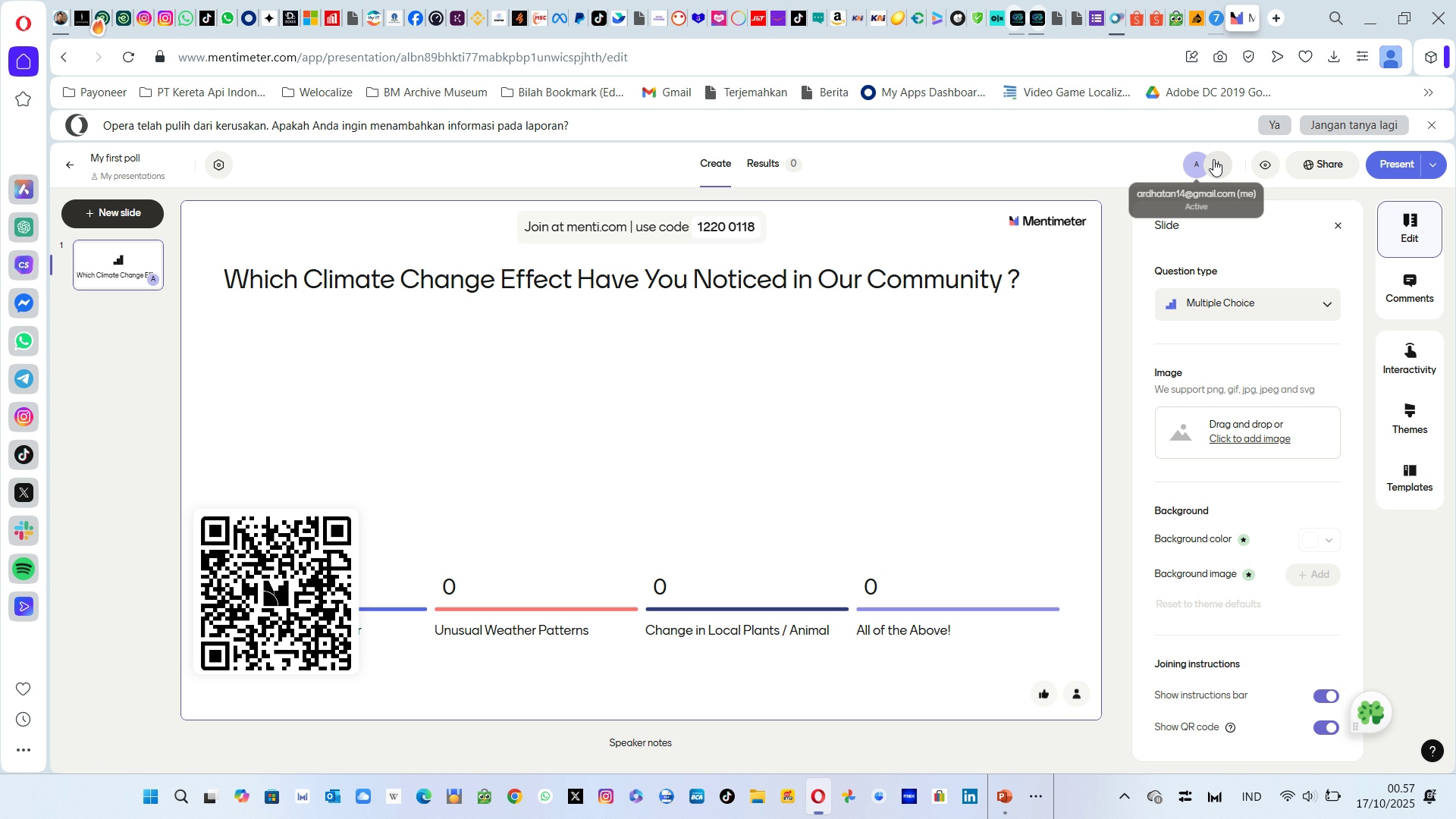 
wait(5.35)
 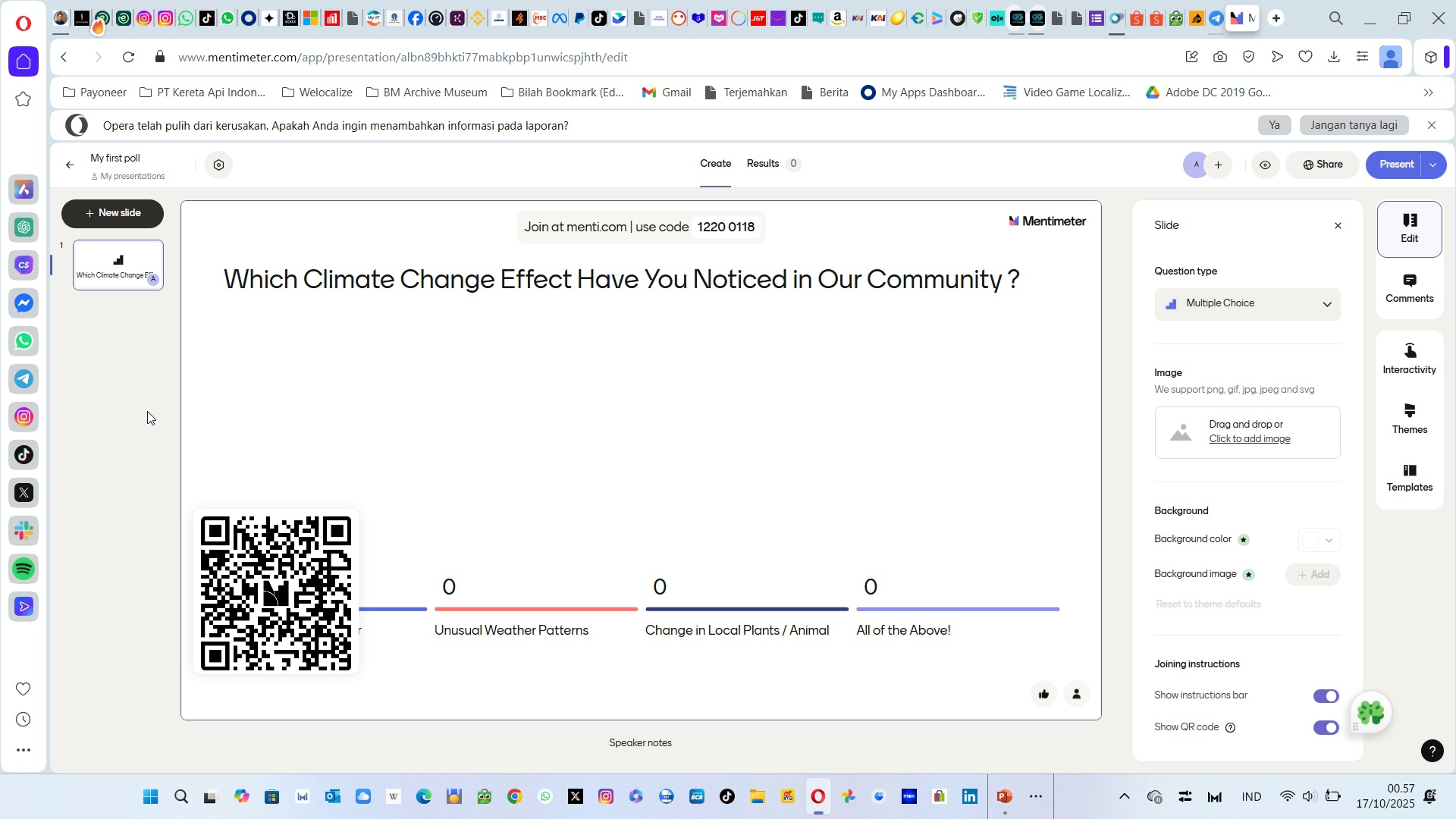 
left_click([1213, 162])
 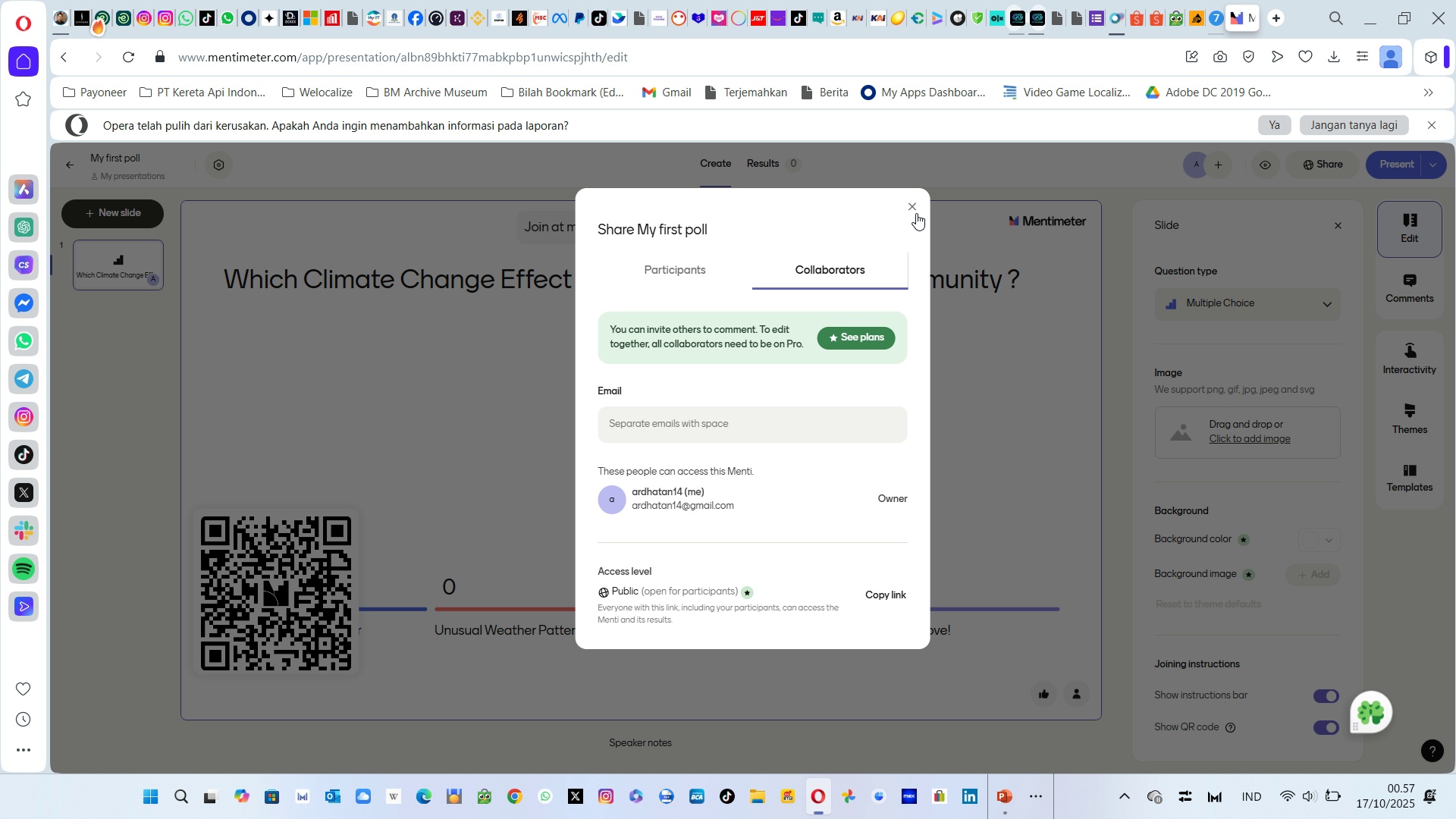 
wait(5.41)
 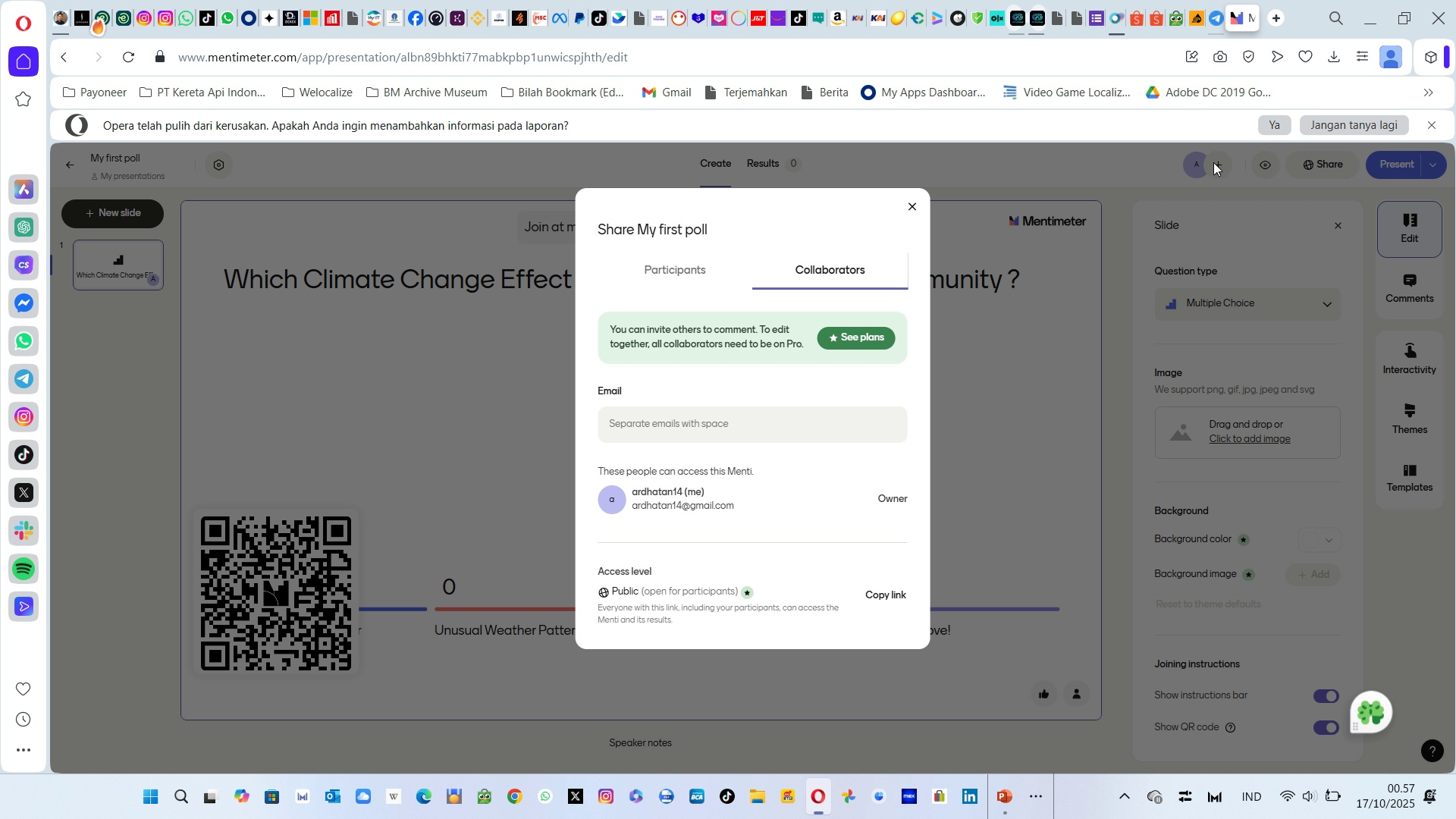 
left_click([916, 213])
 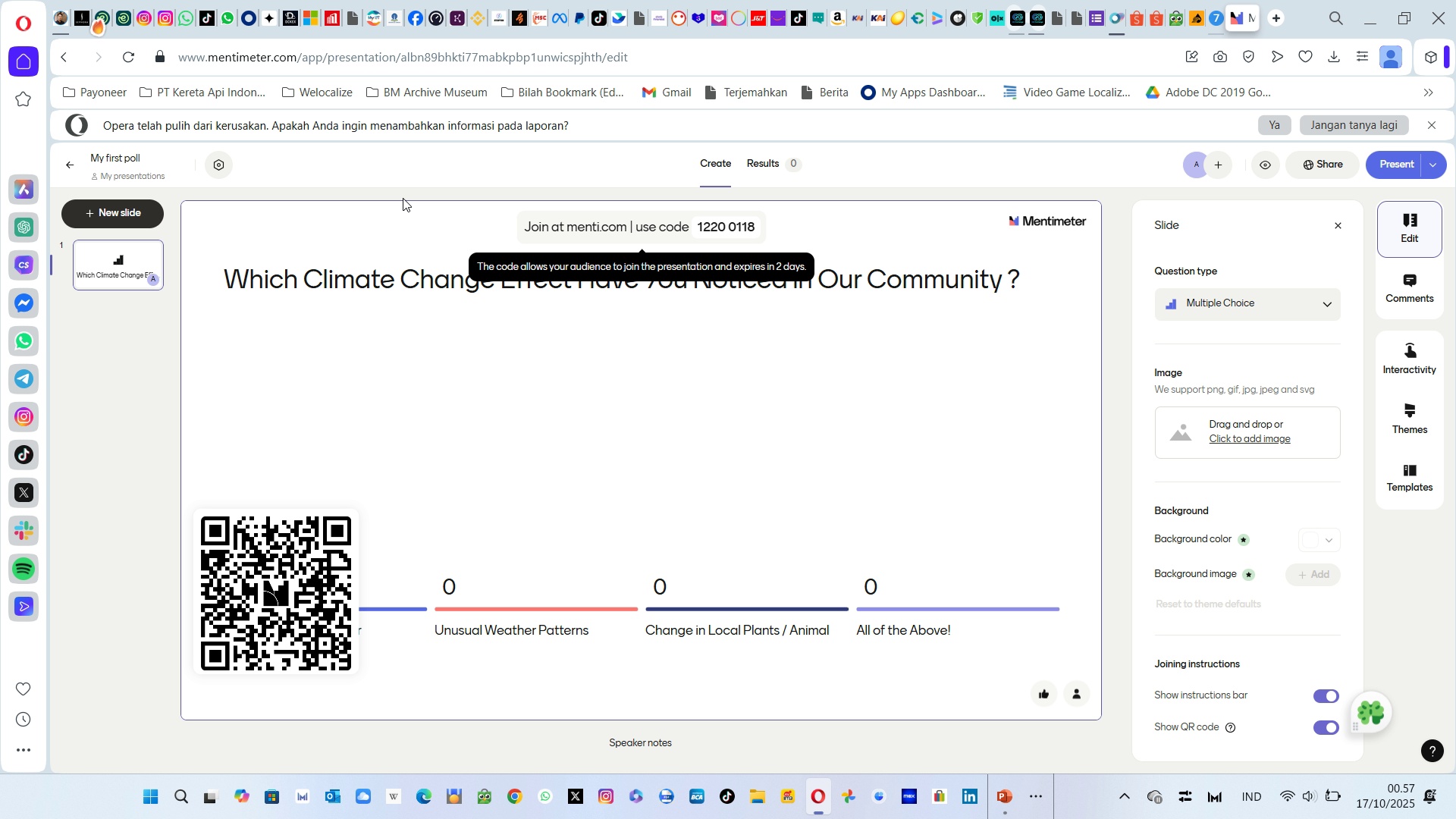 
mouse_move([217, 162])
 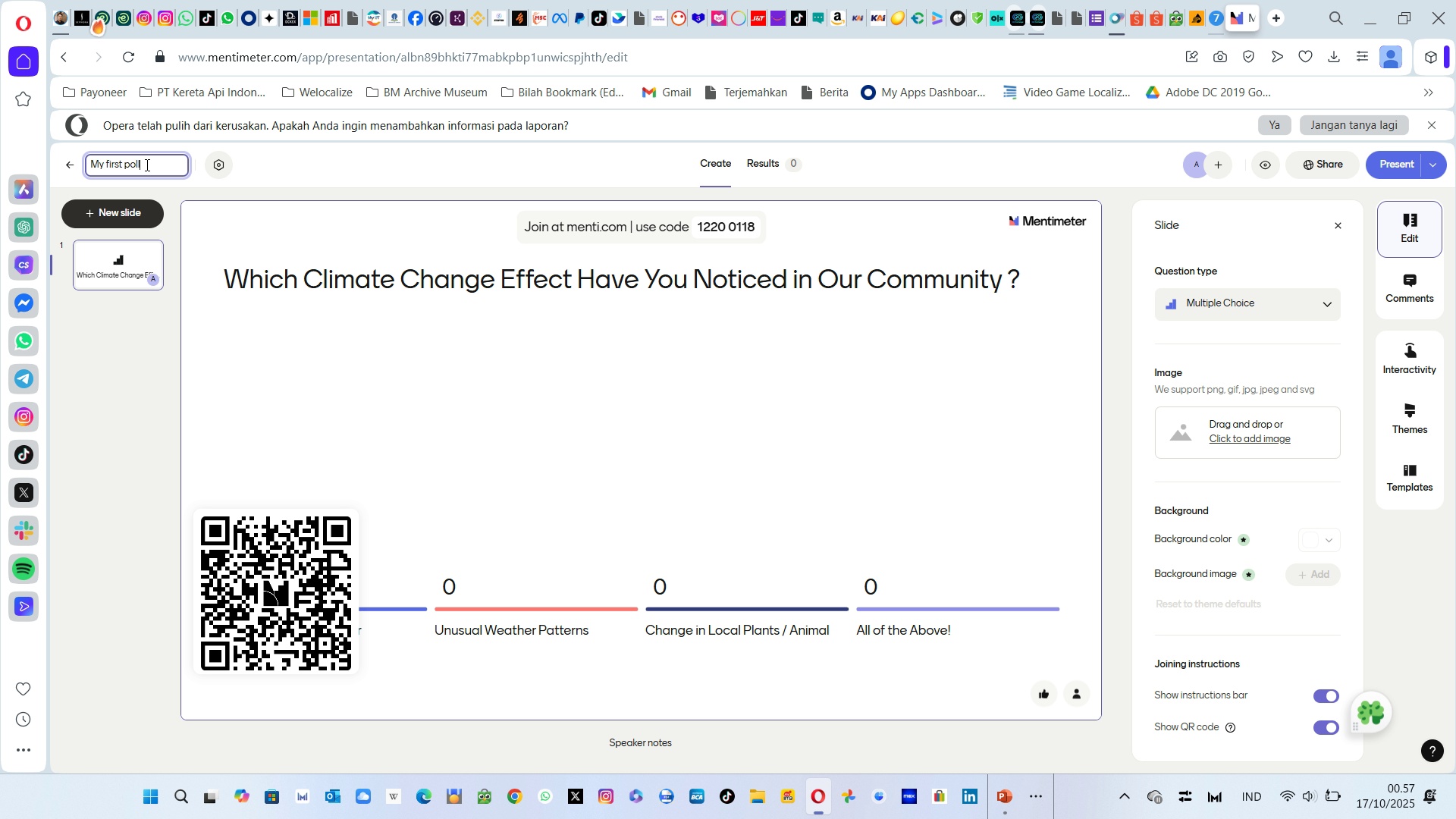 
left_click([146, 165])
 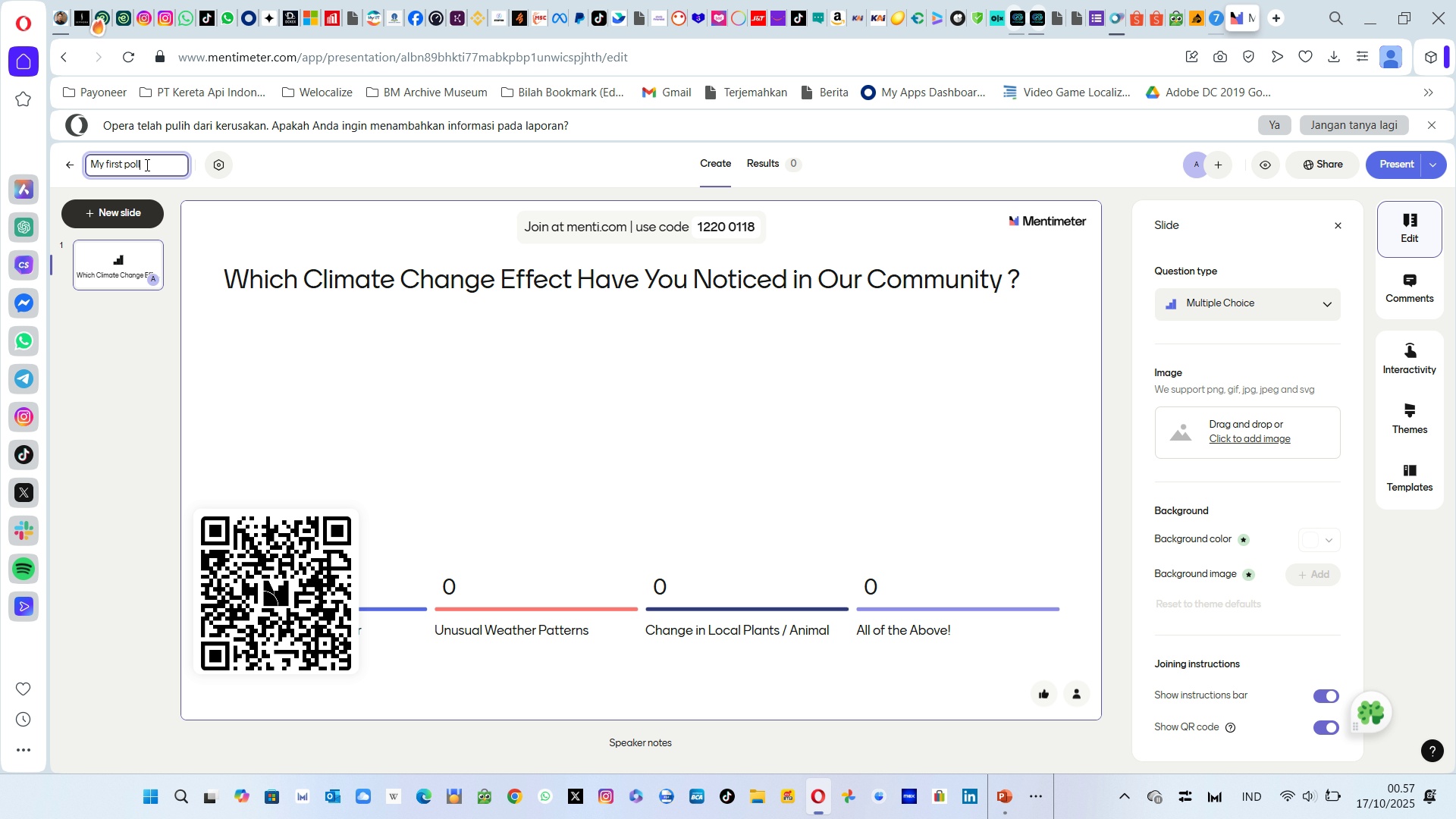 
wait(14.32)
 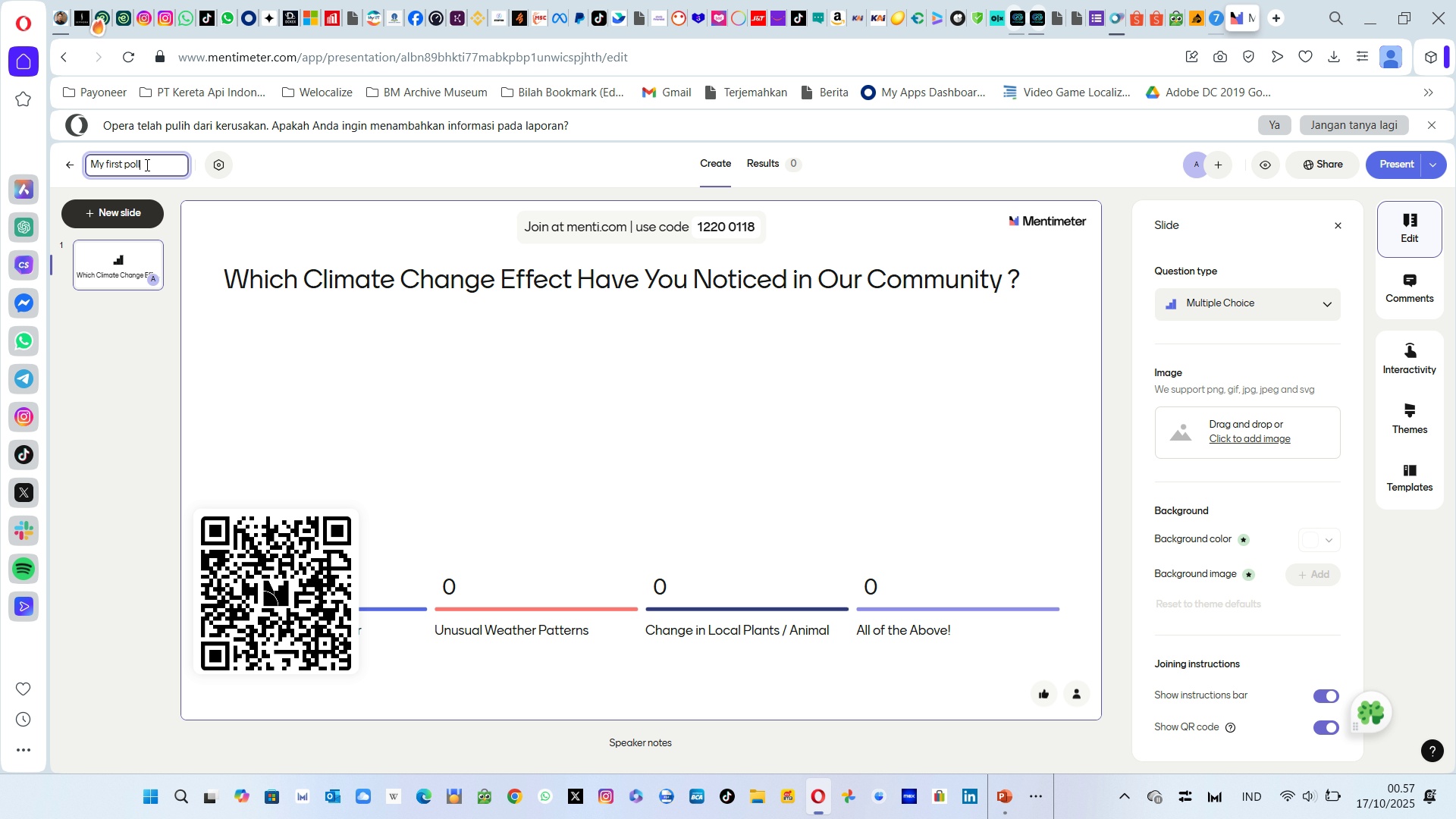 
type(Your ClYour Climate )
key(Backspace)
key(Backspace)
key(Backspace)
type(te Story)
 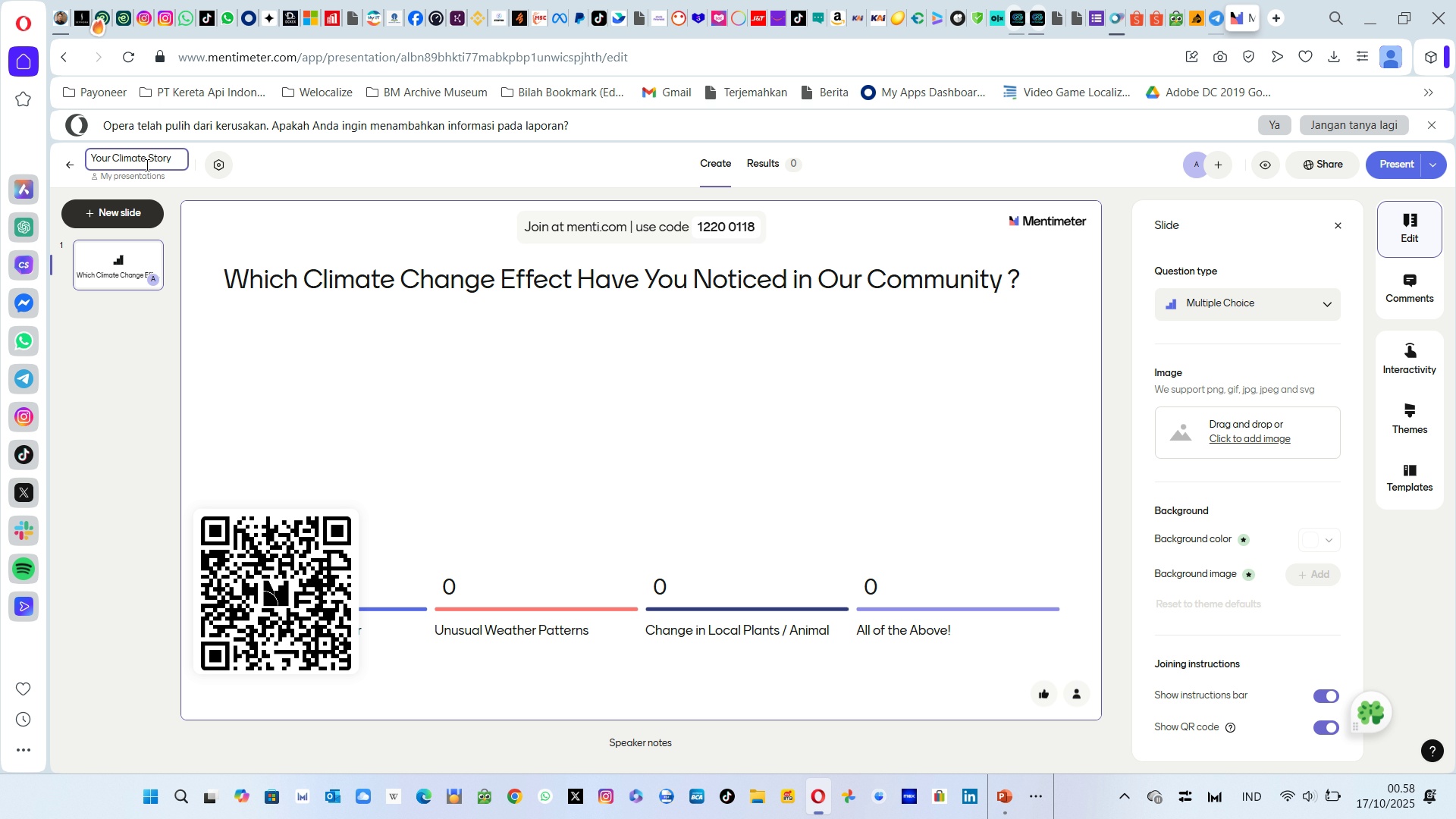 
 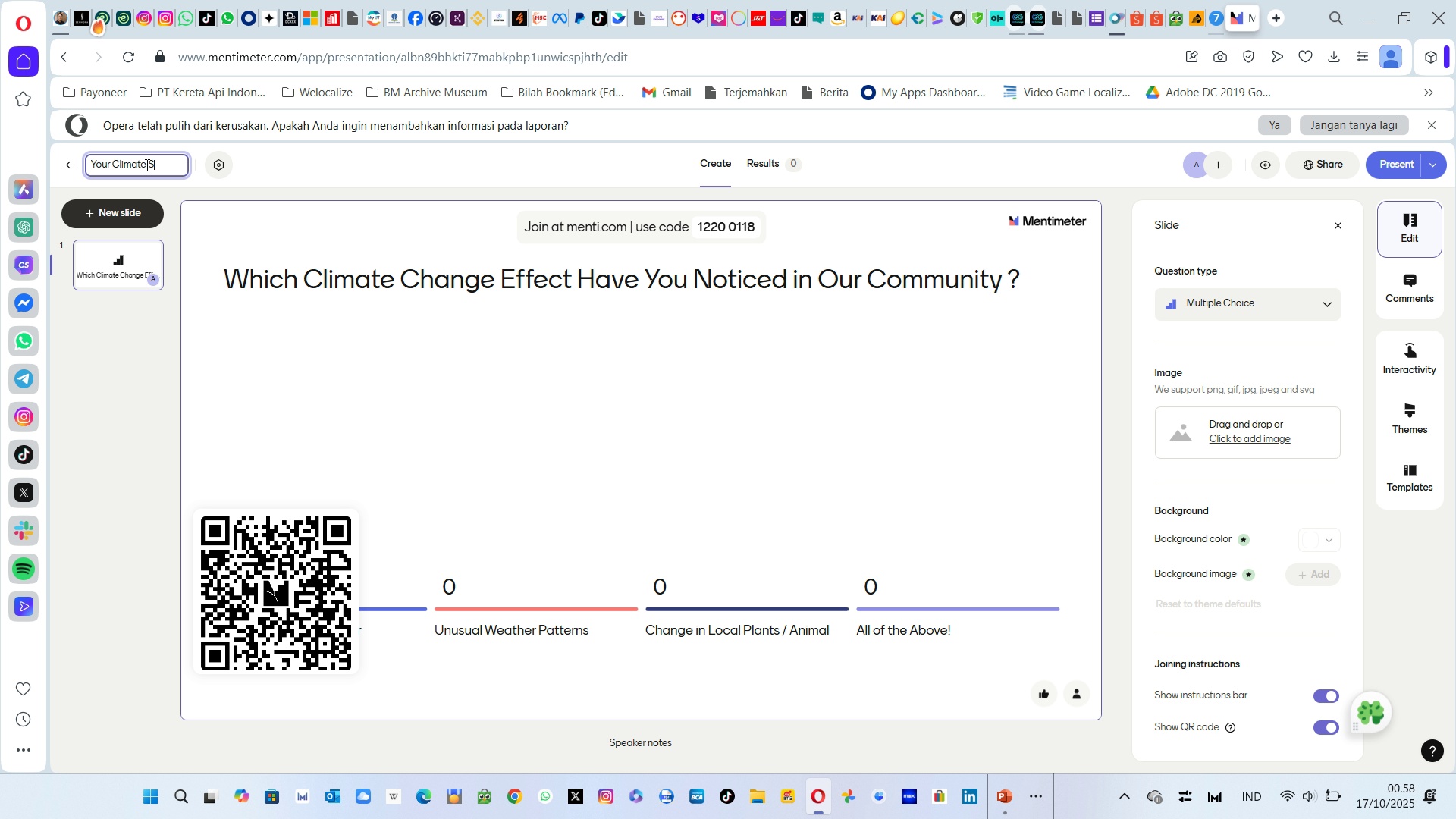 
key(Enter)
 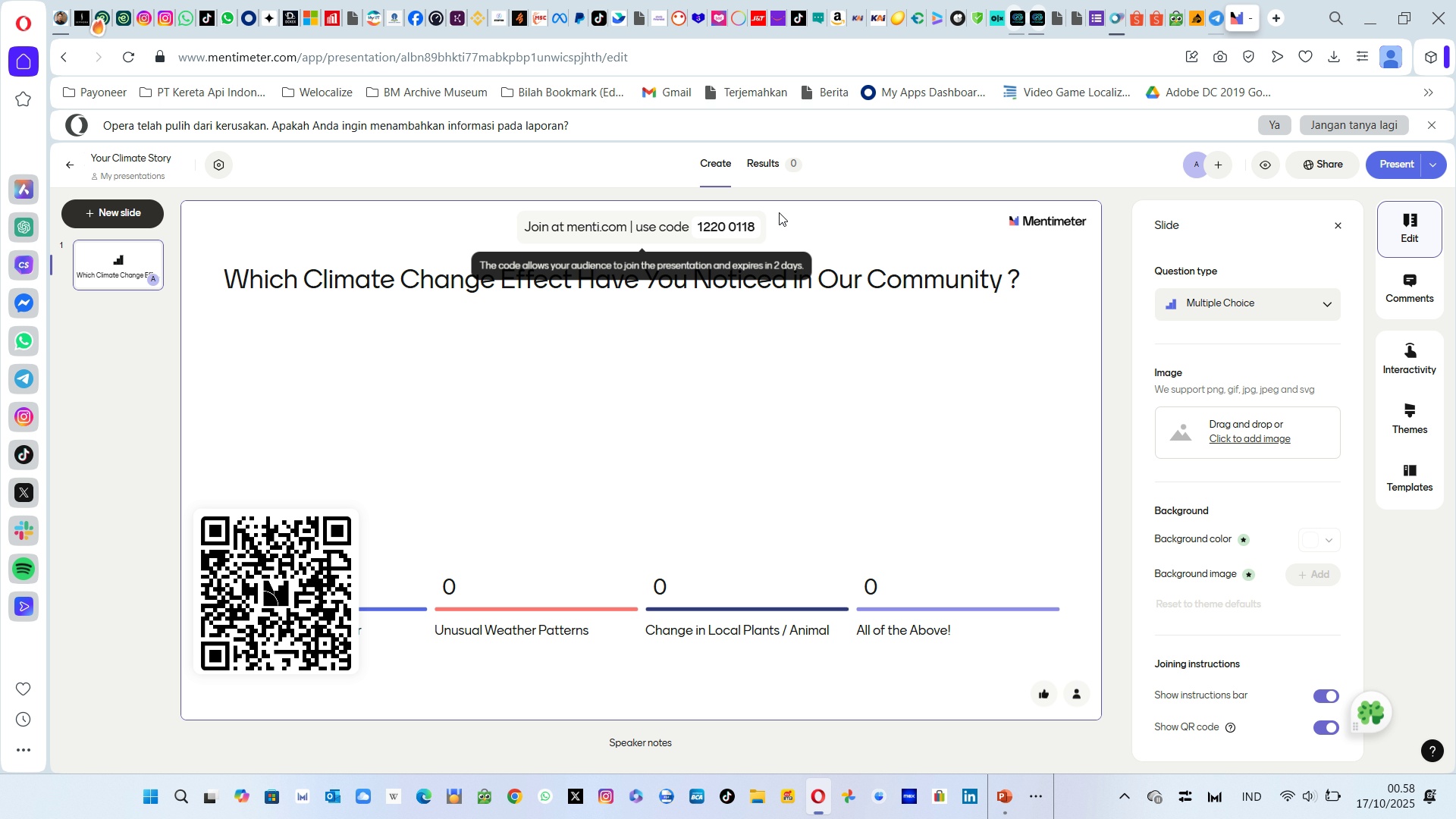 
key(Alt+Tab)
 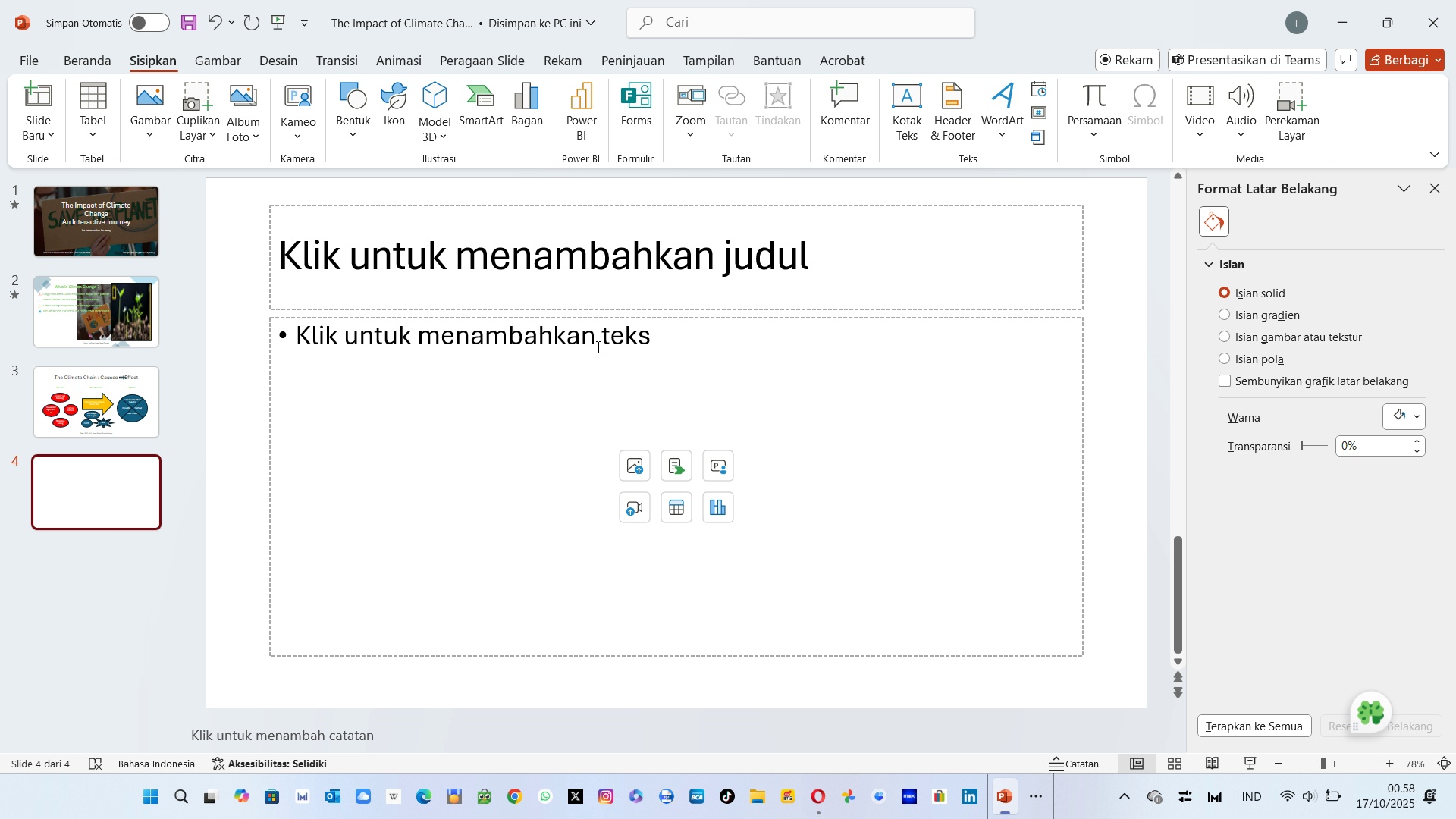 
wait(20.02)
 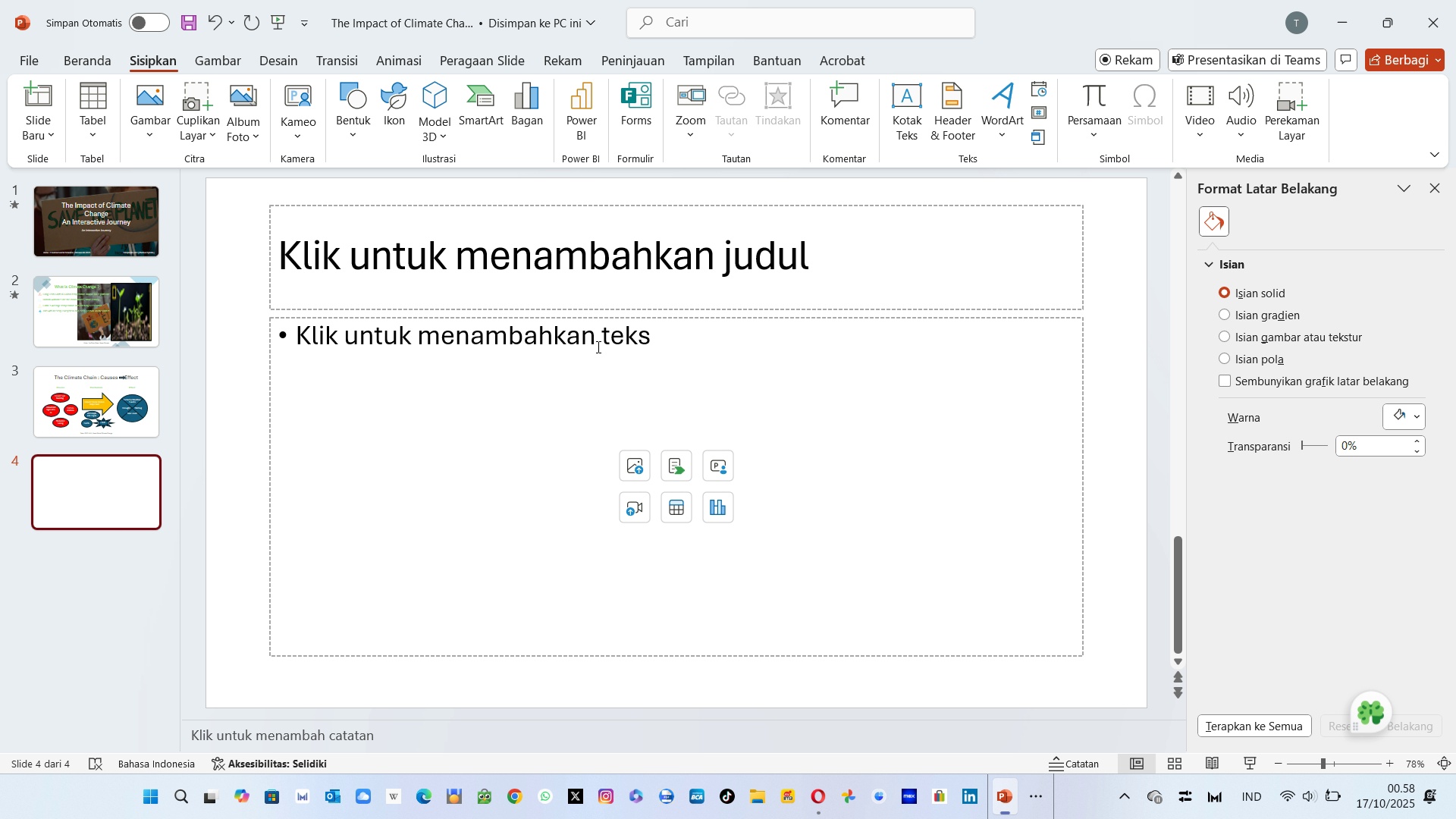 
key(Alt+Tab)
 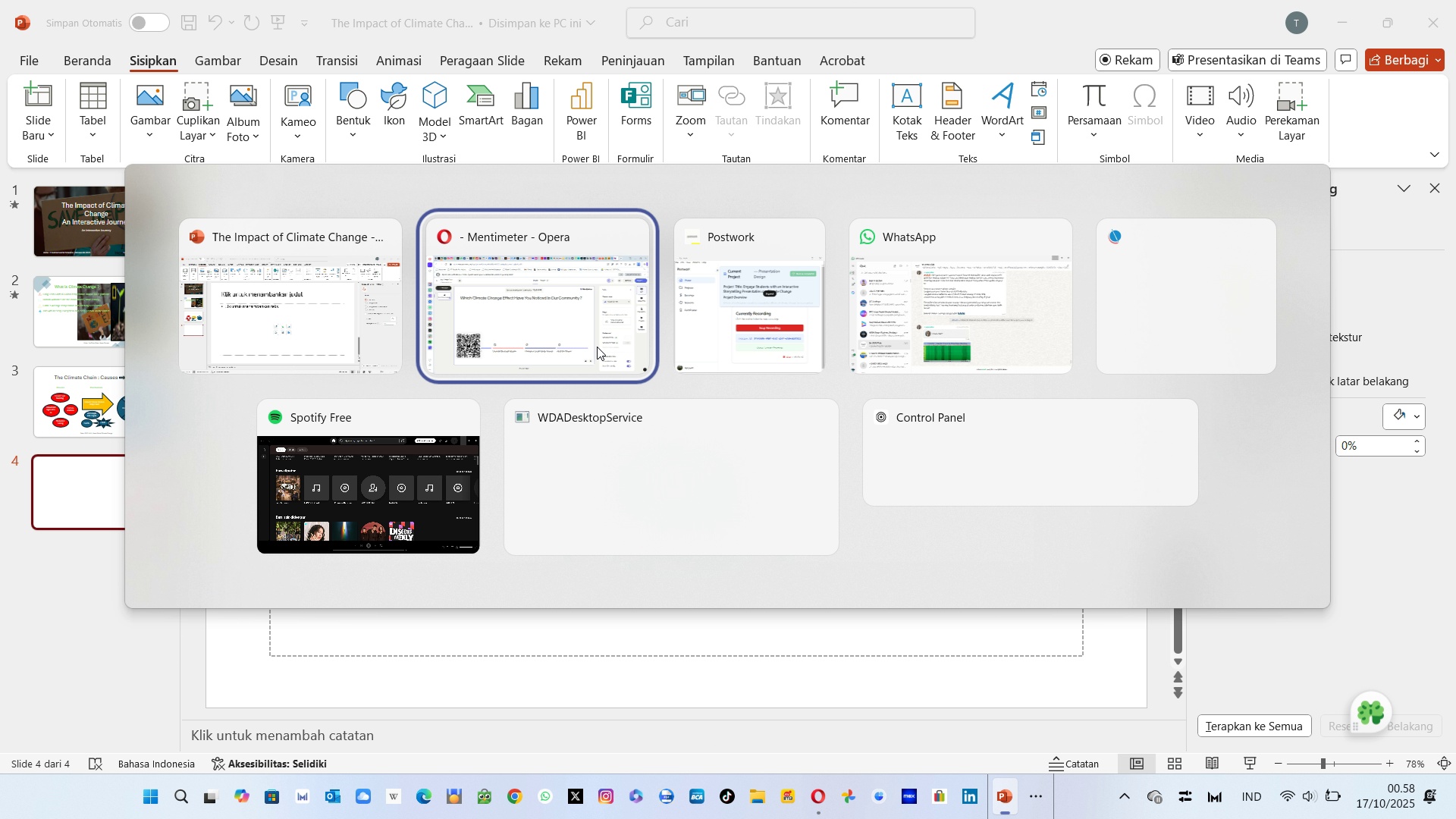 
key(Alt+Tab)